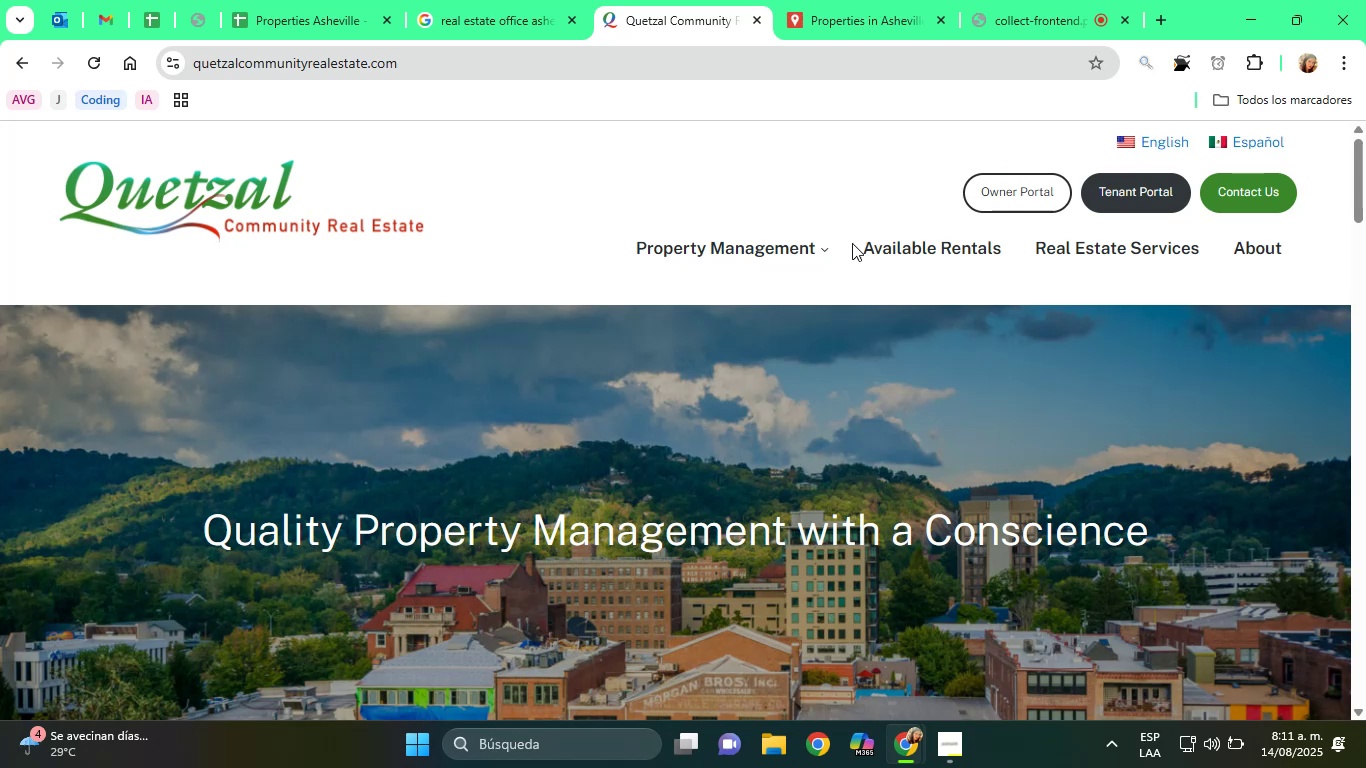 
mouse_move([833, 249])
 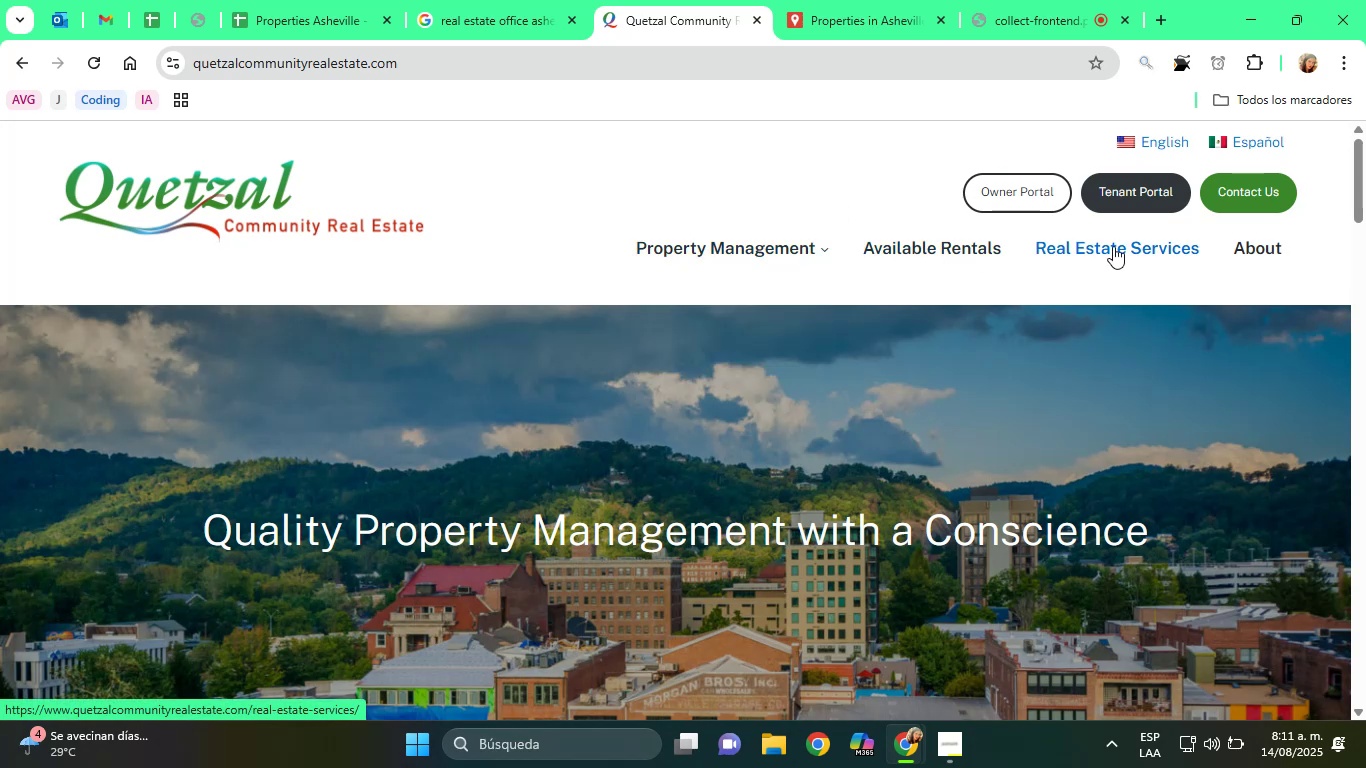 
left_click([1113, 246])
 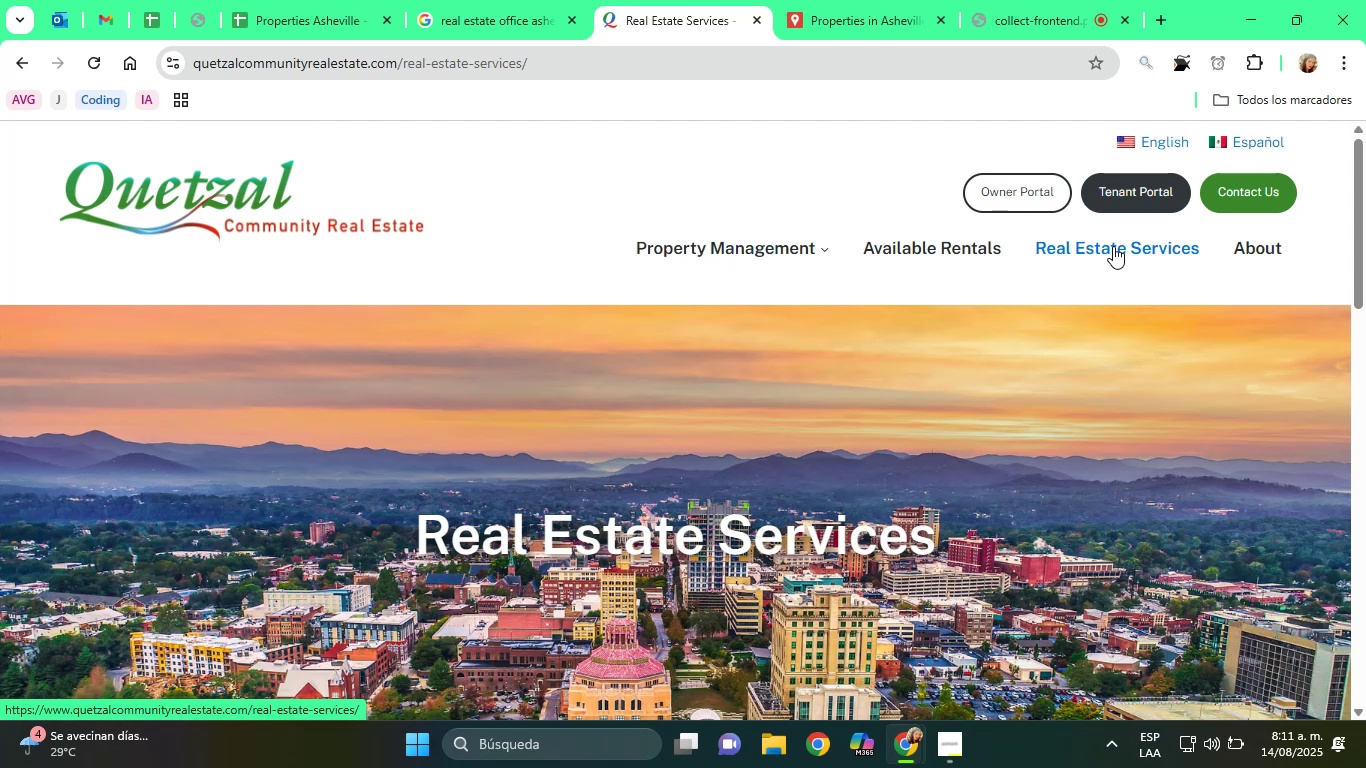 
wait(12.53)
 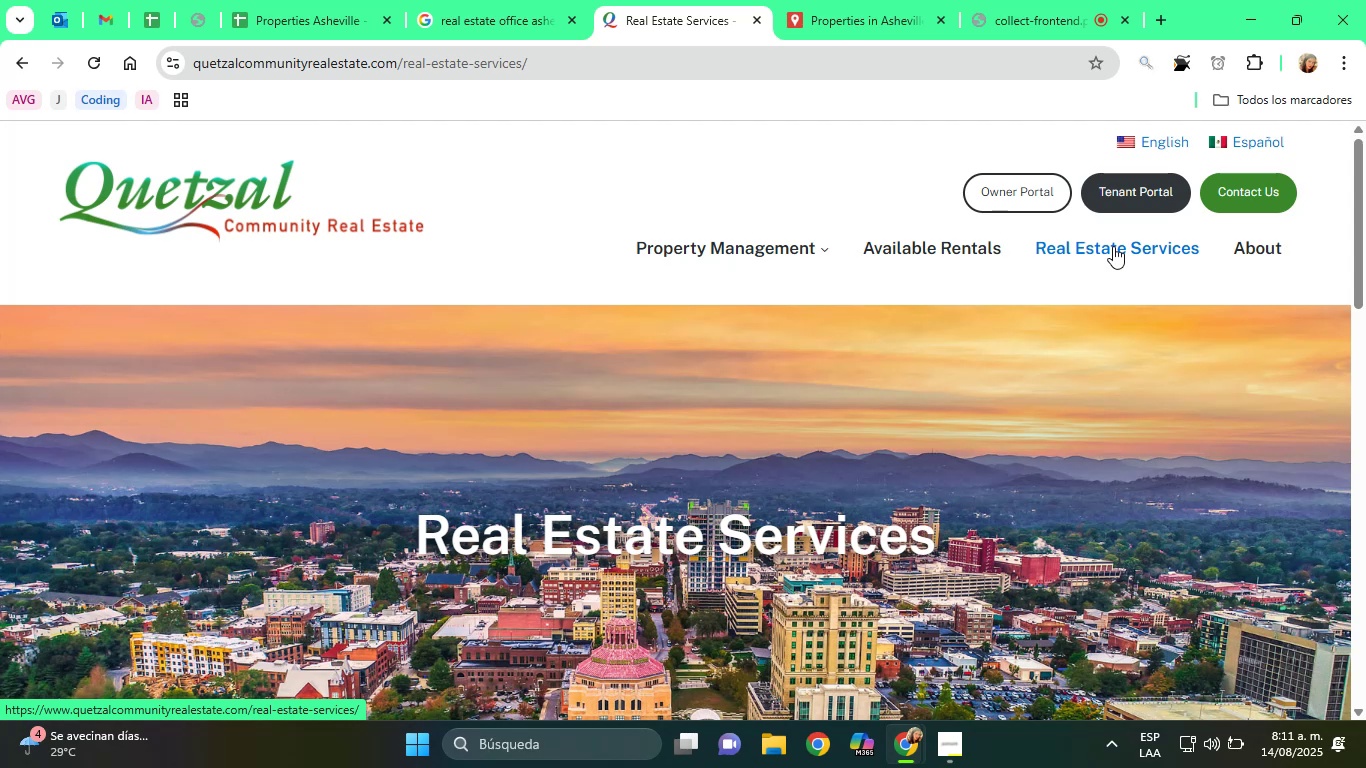 
scroll: coordinate [881, 452], scroll_direction: down, amount: 12.0
 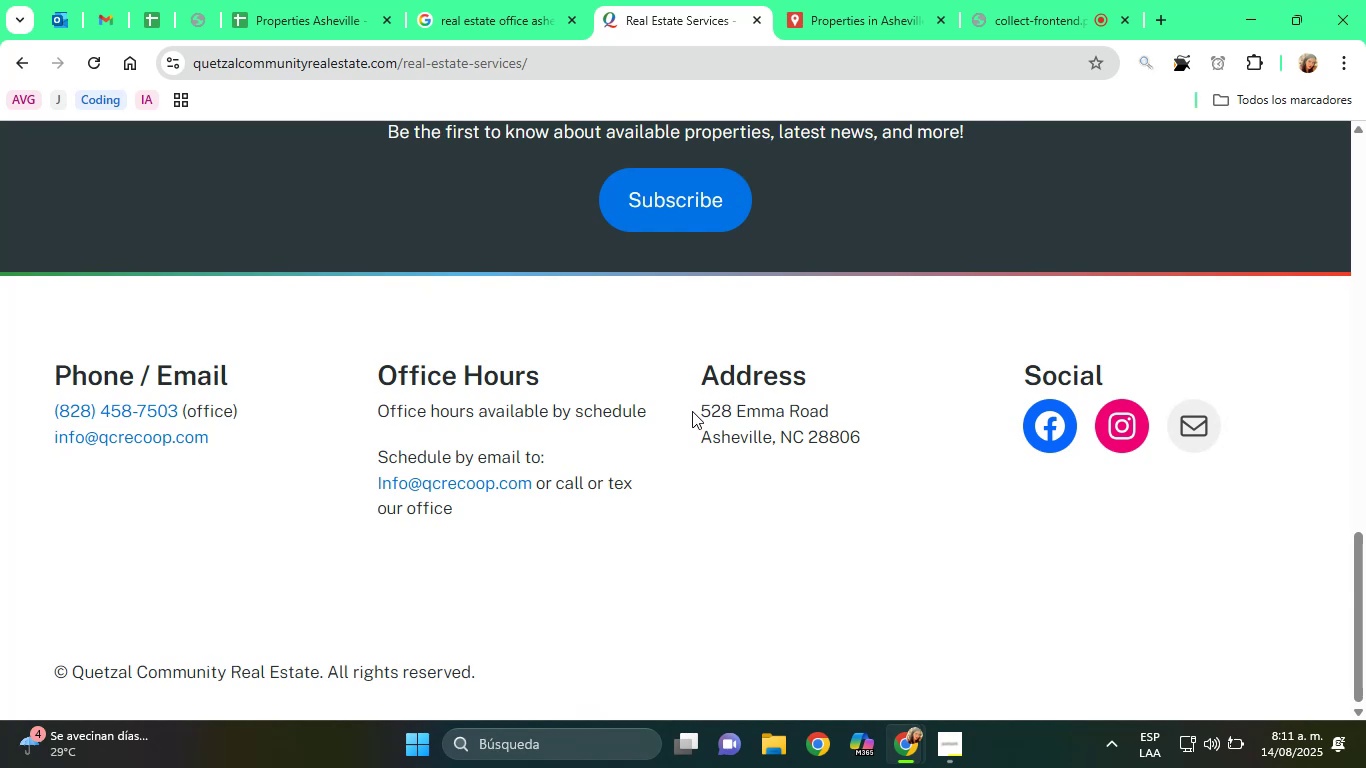 
wait(5.29)
 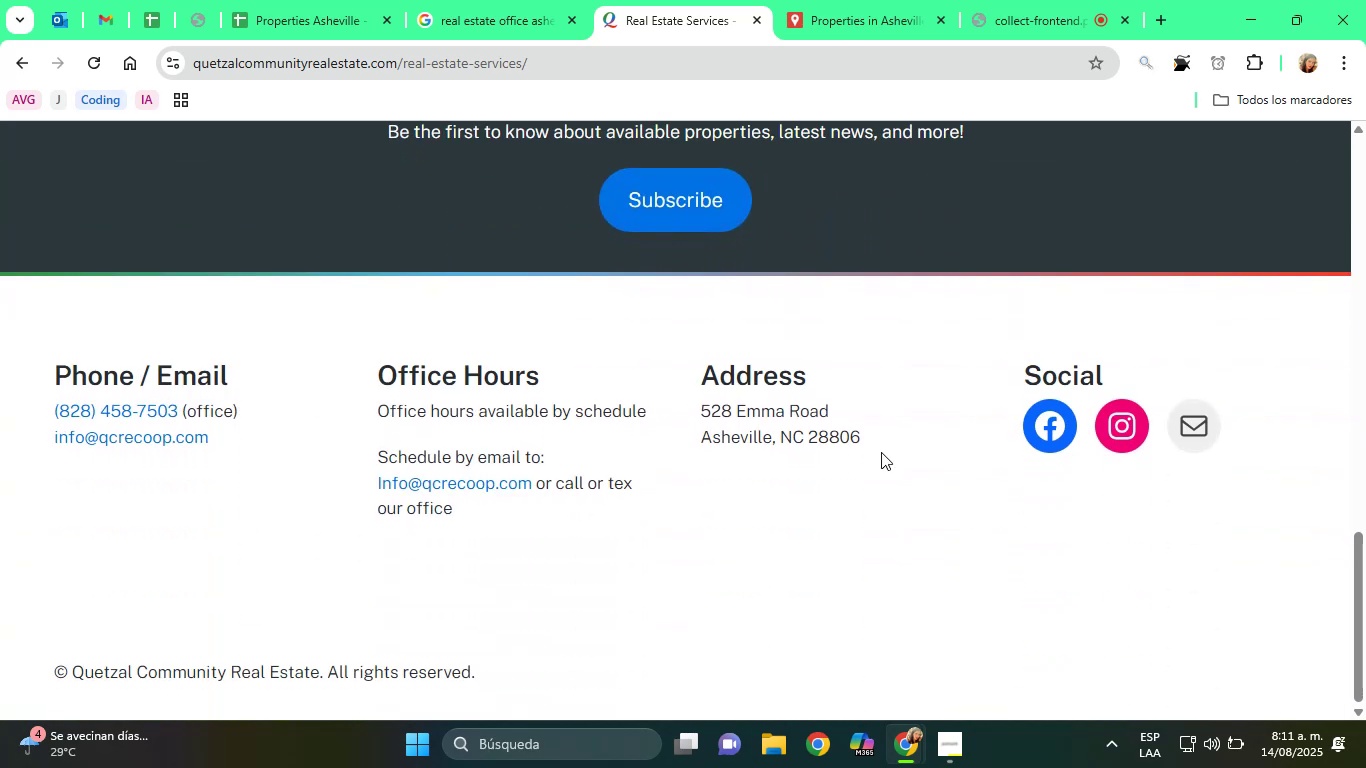 
scroll: coordinate [587, 535], scroll_direction: down, amount: 7.0
 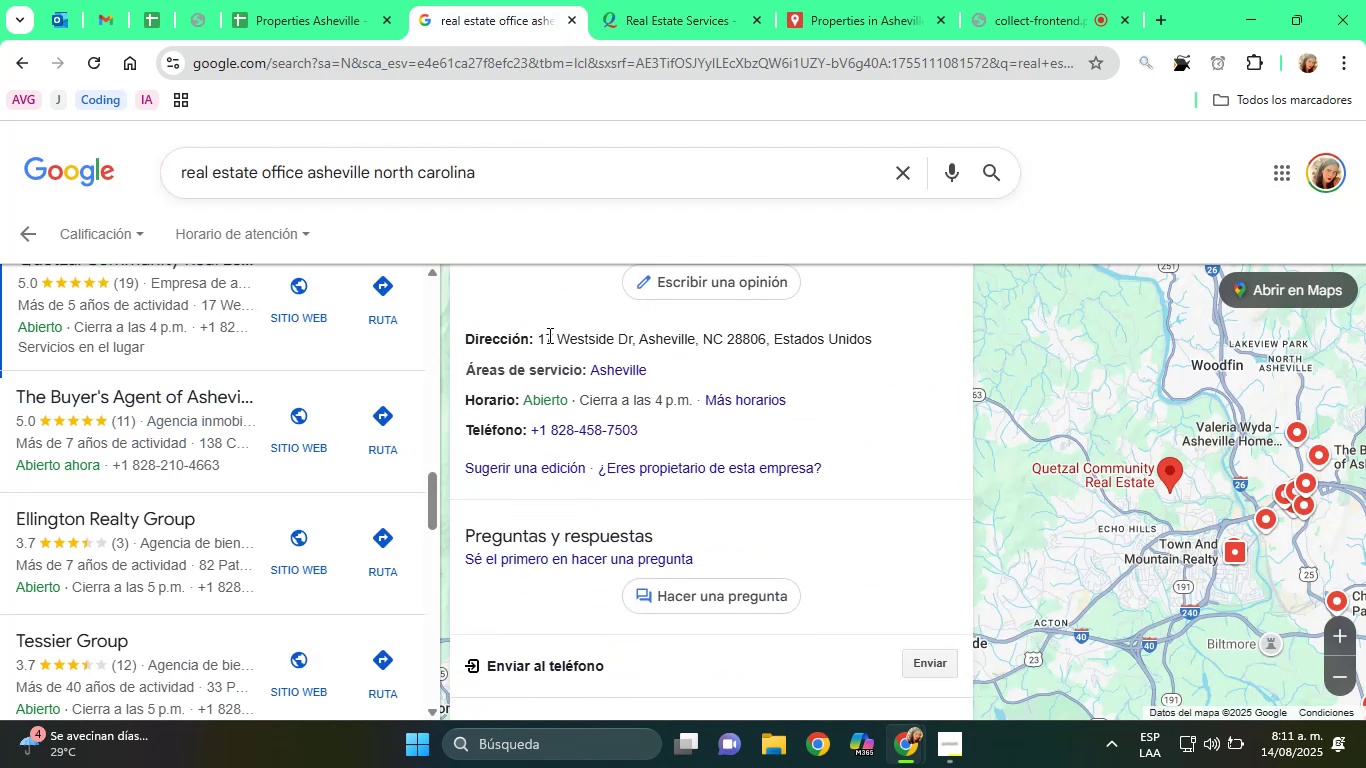 
mouse_move([616, 26])
 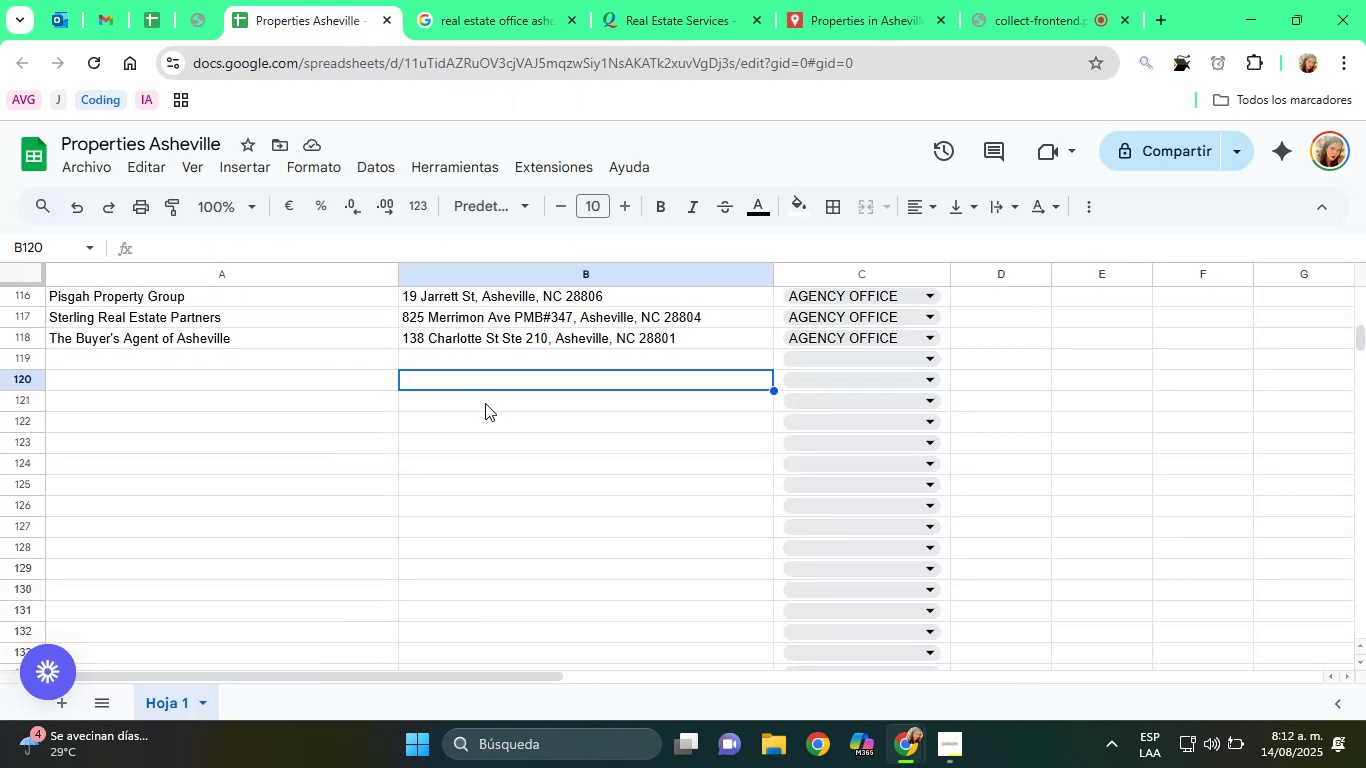 
left_click([460, 341])
 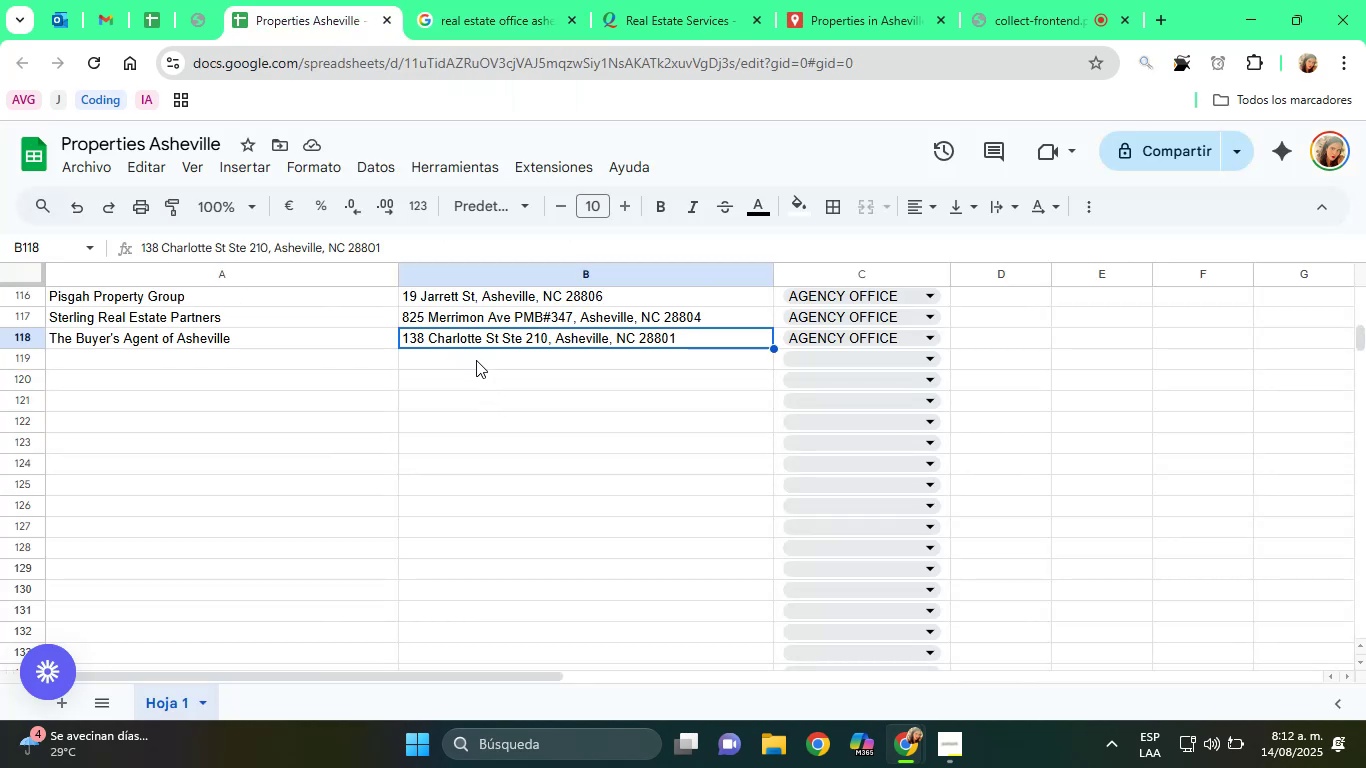 
key(ArrowUp)
 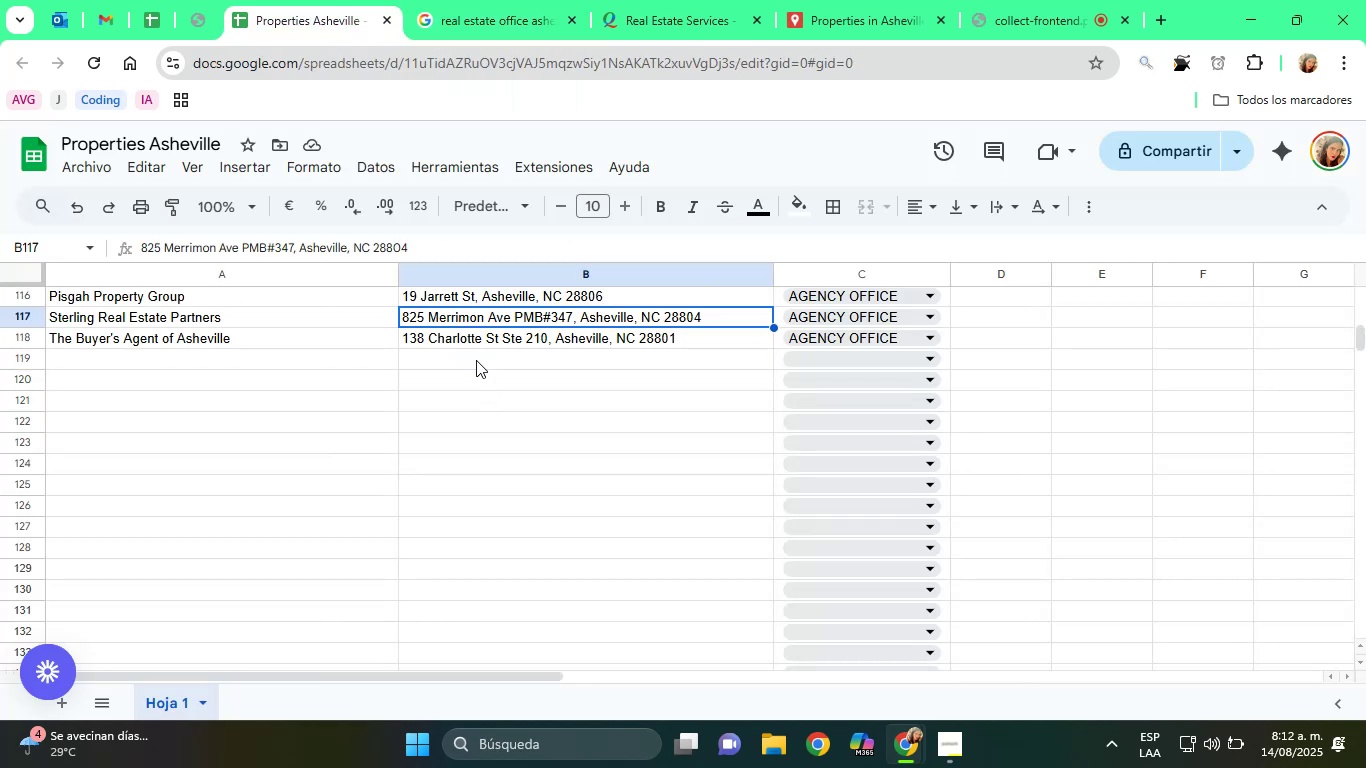 
key(ArrowUp)
 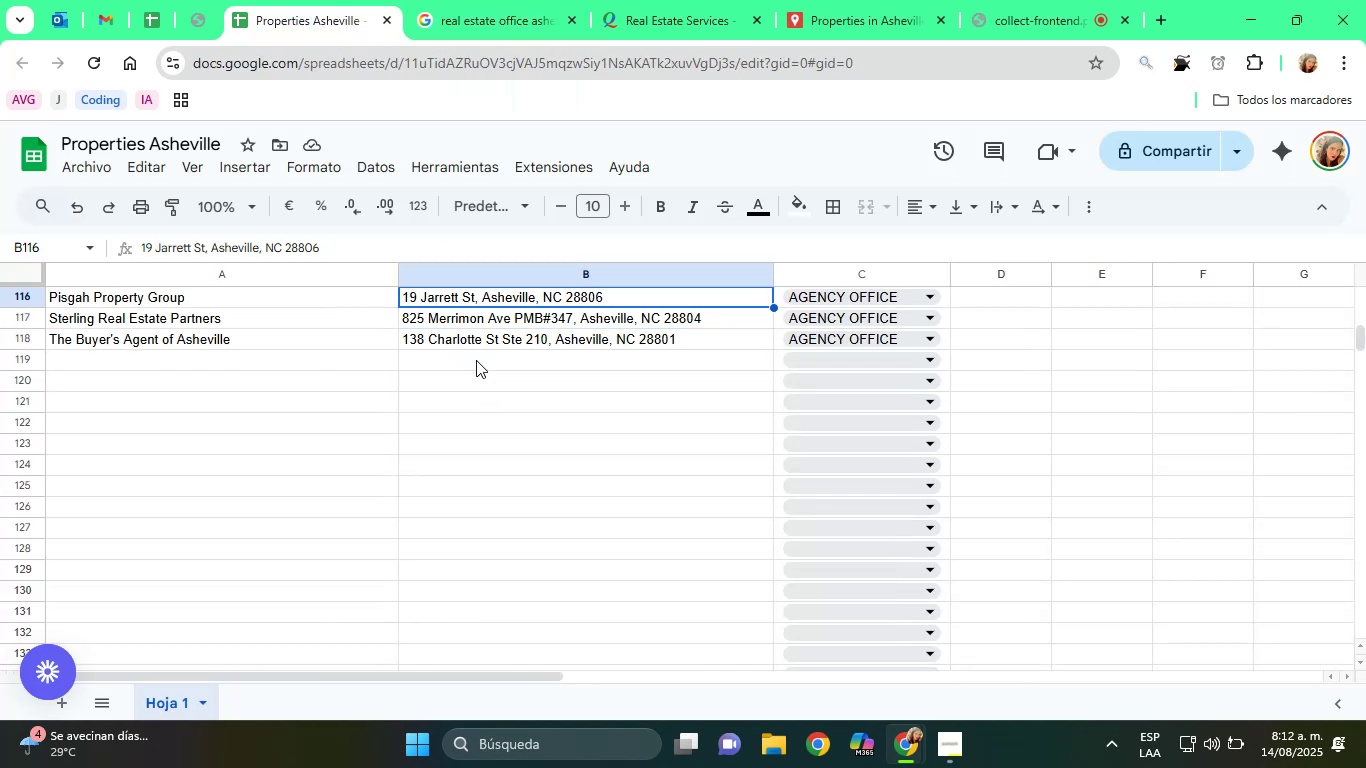 
key(ArrowUp)
 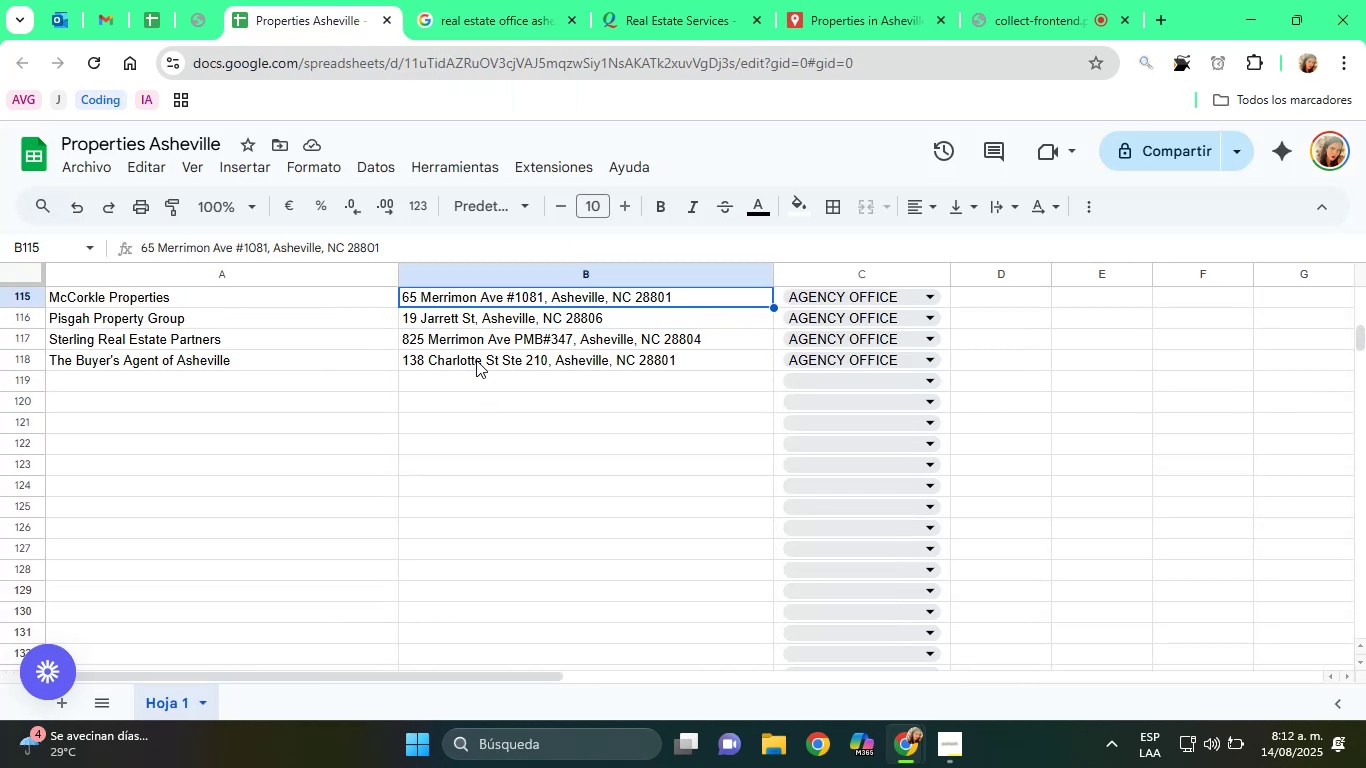 
key(ArrowUp)
 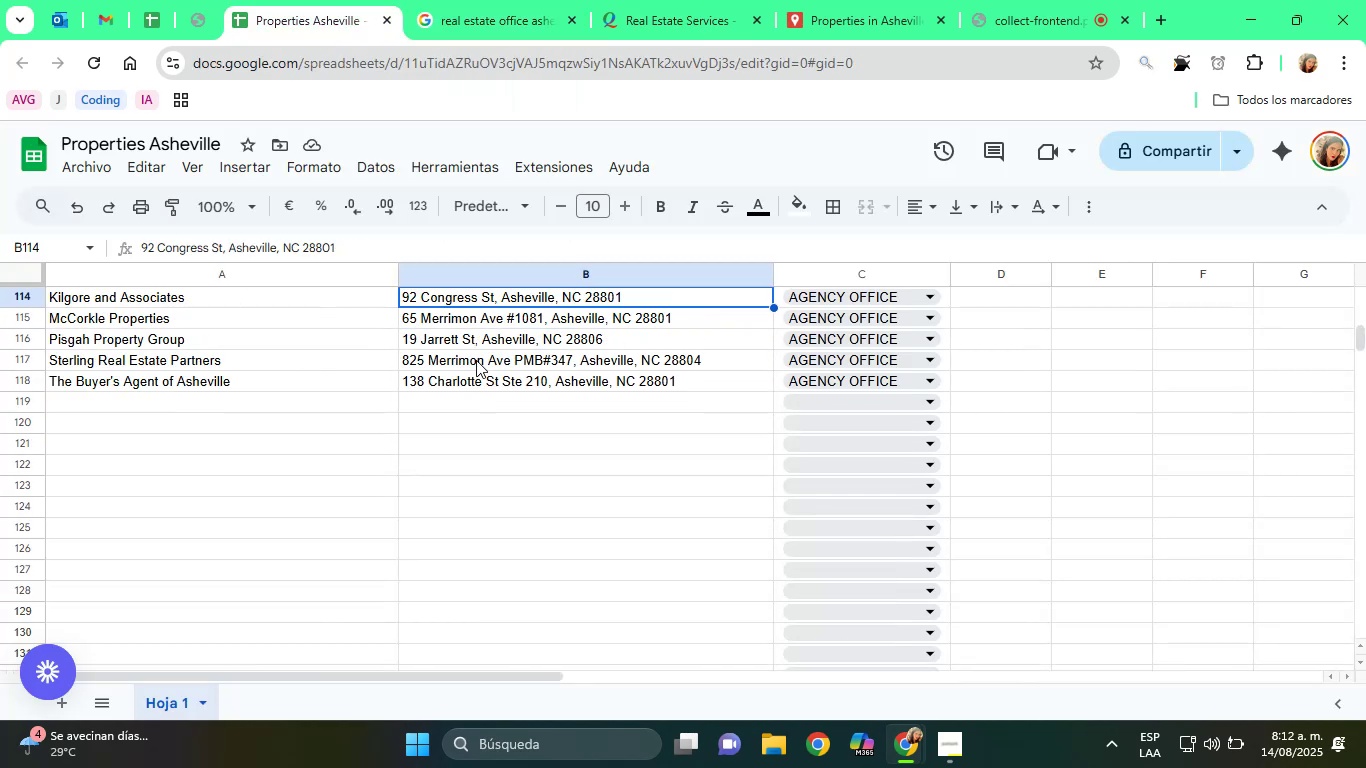 
key(ArrowUp)
 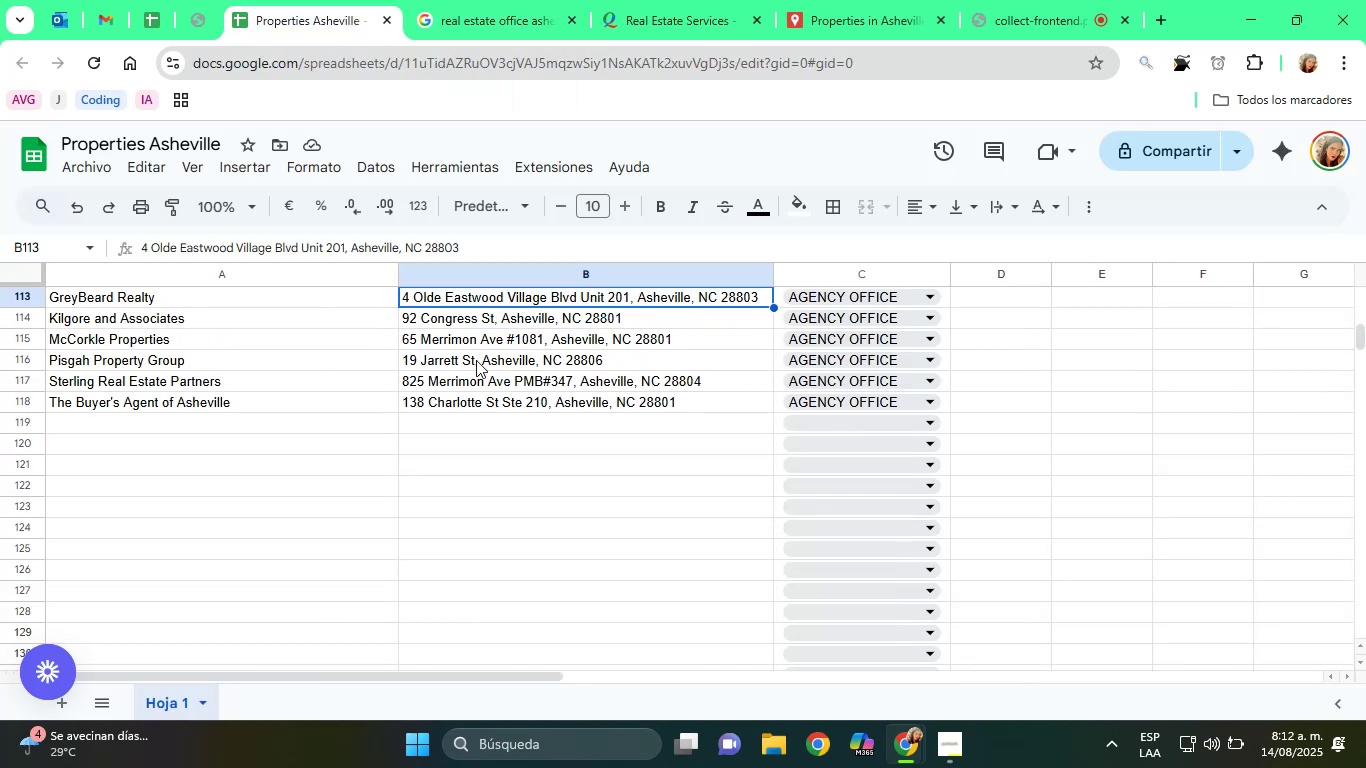 
key(ArrowUp)
 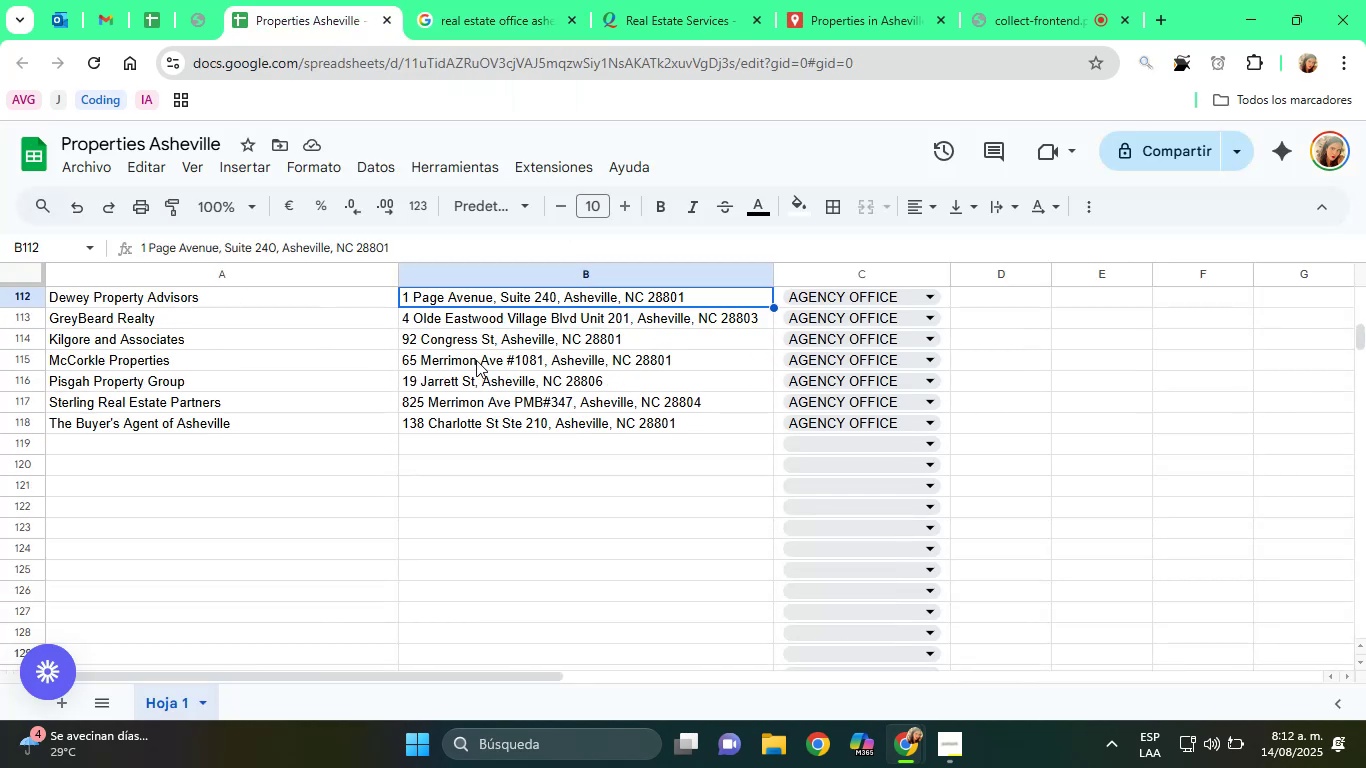 
key(ArrowUp)
 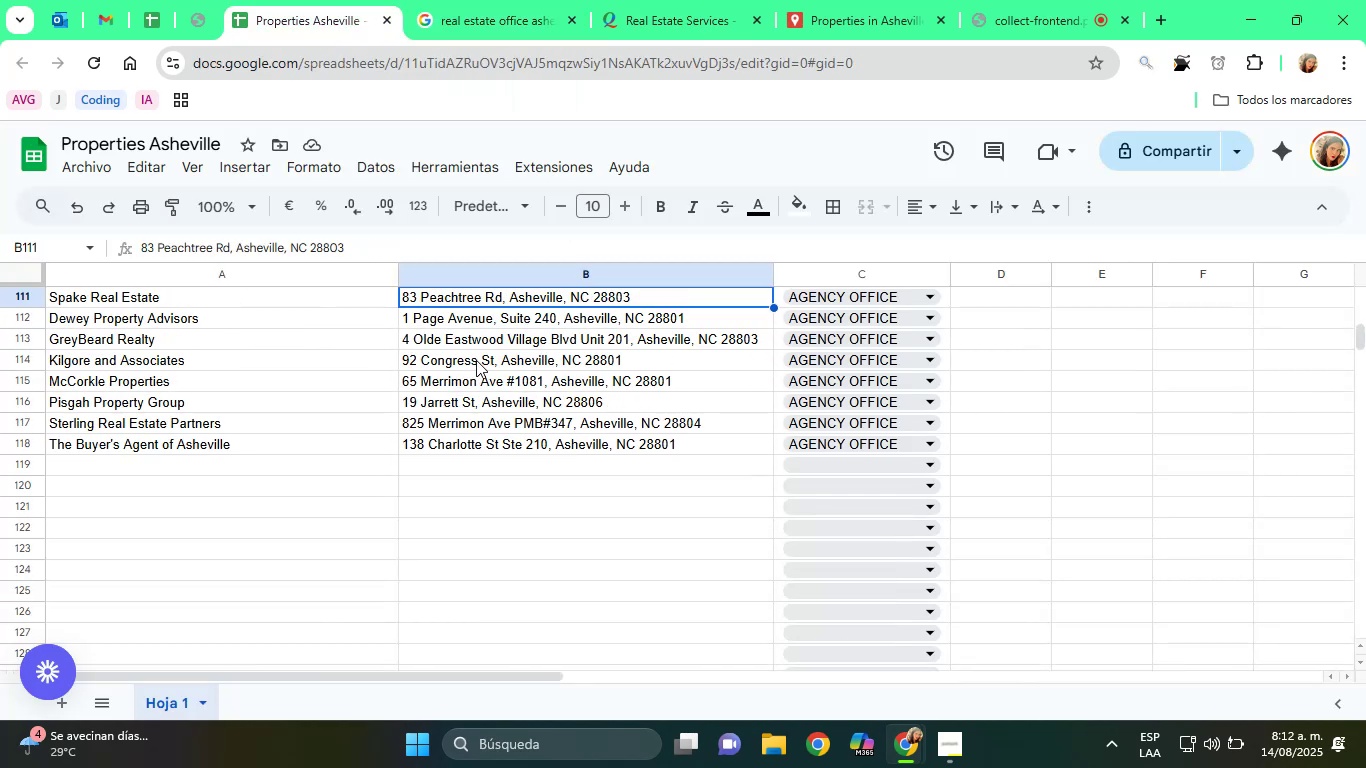 
key(ArrowUp)
 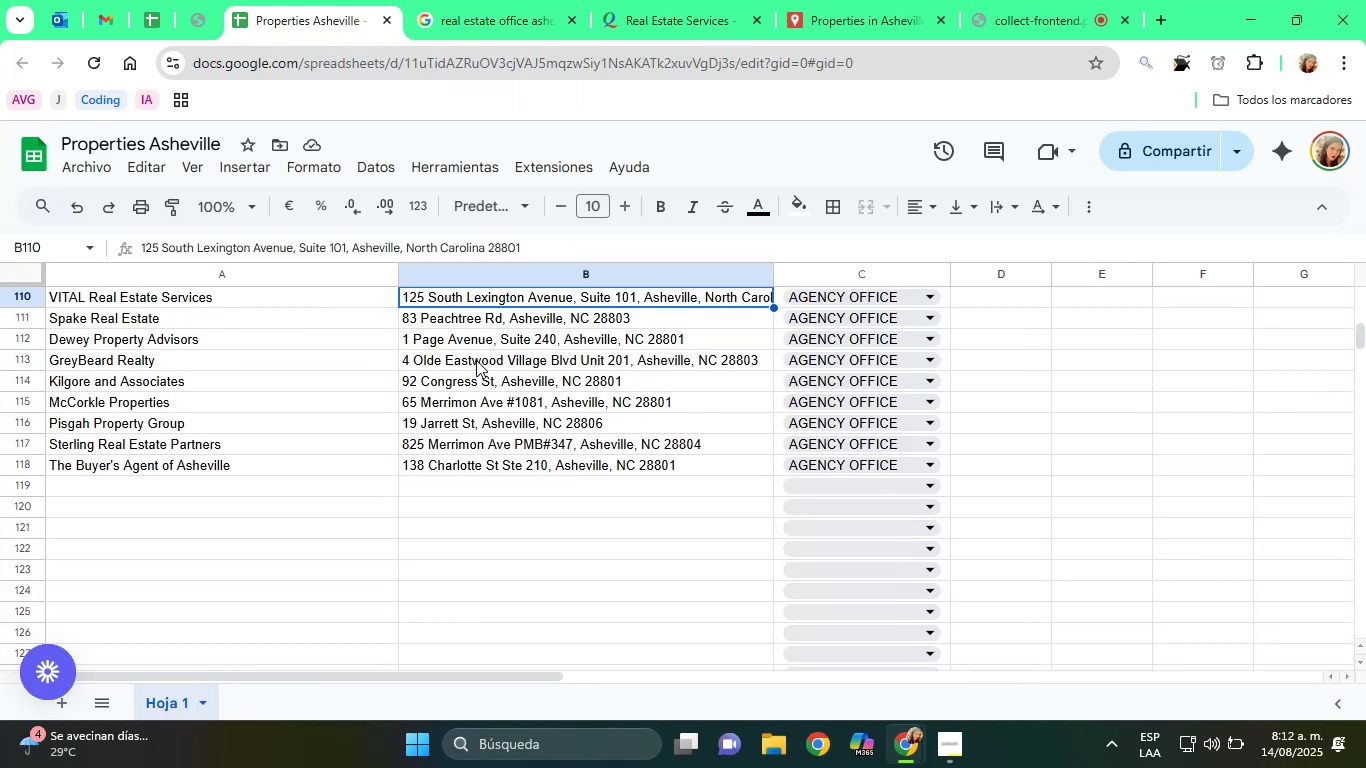 
key(ArrowUp)
 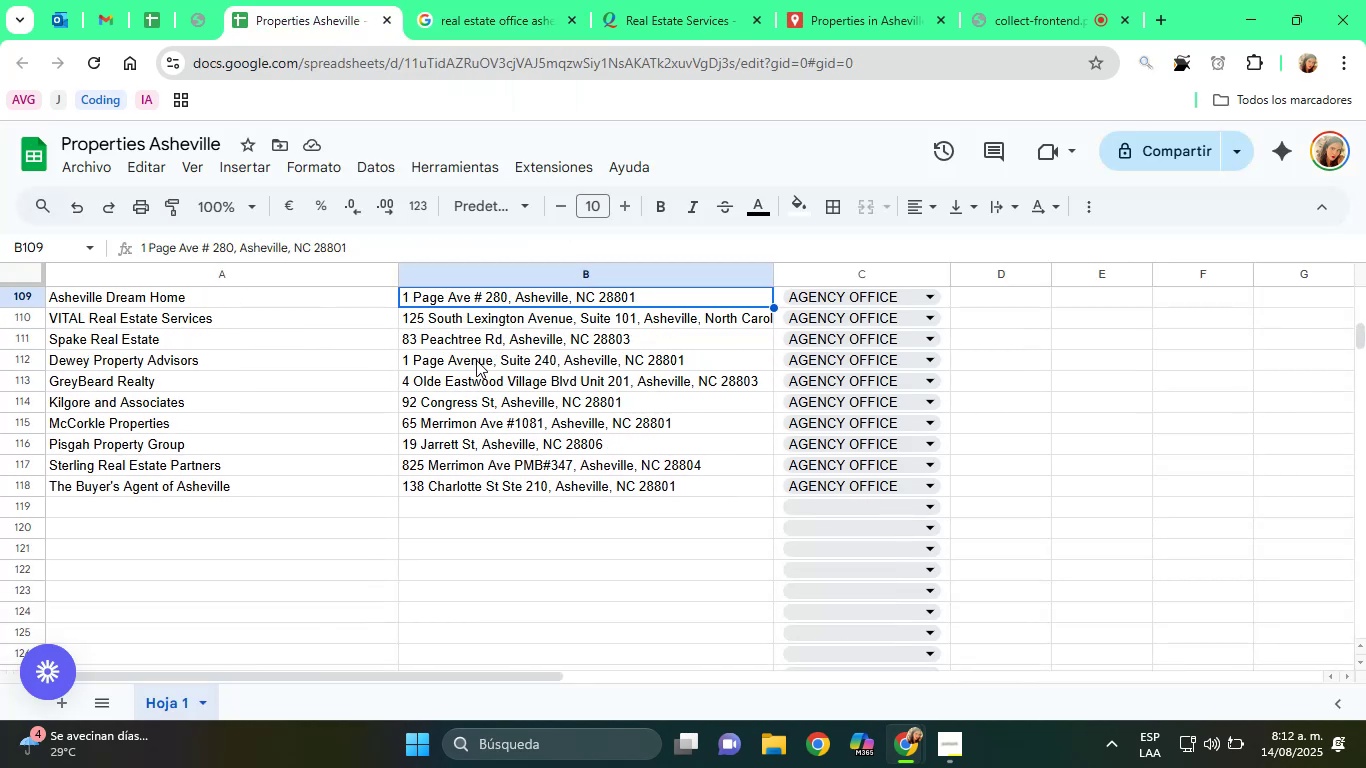 
key(ArrowUp)
 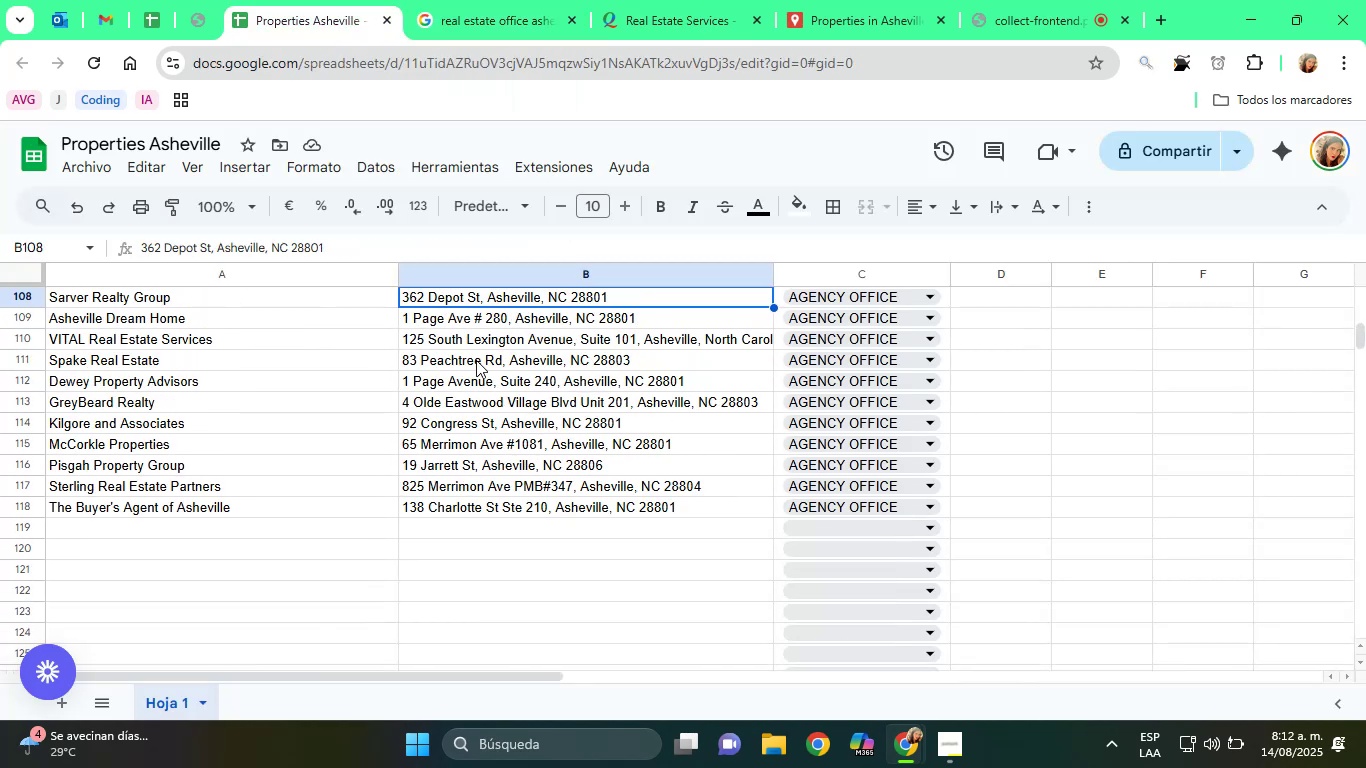 
key(ArrowUp)
 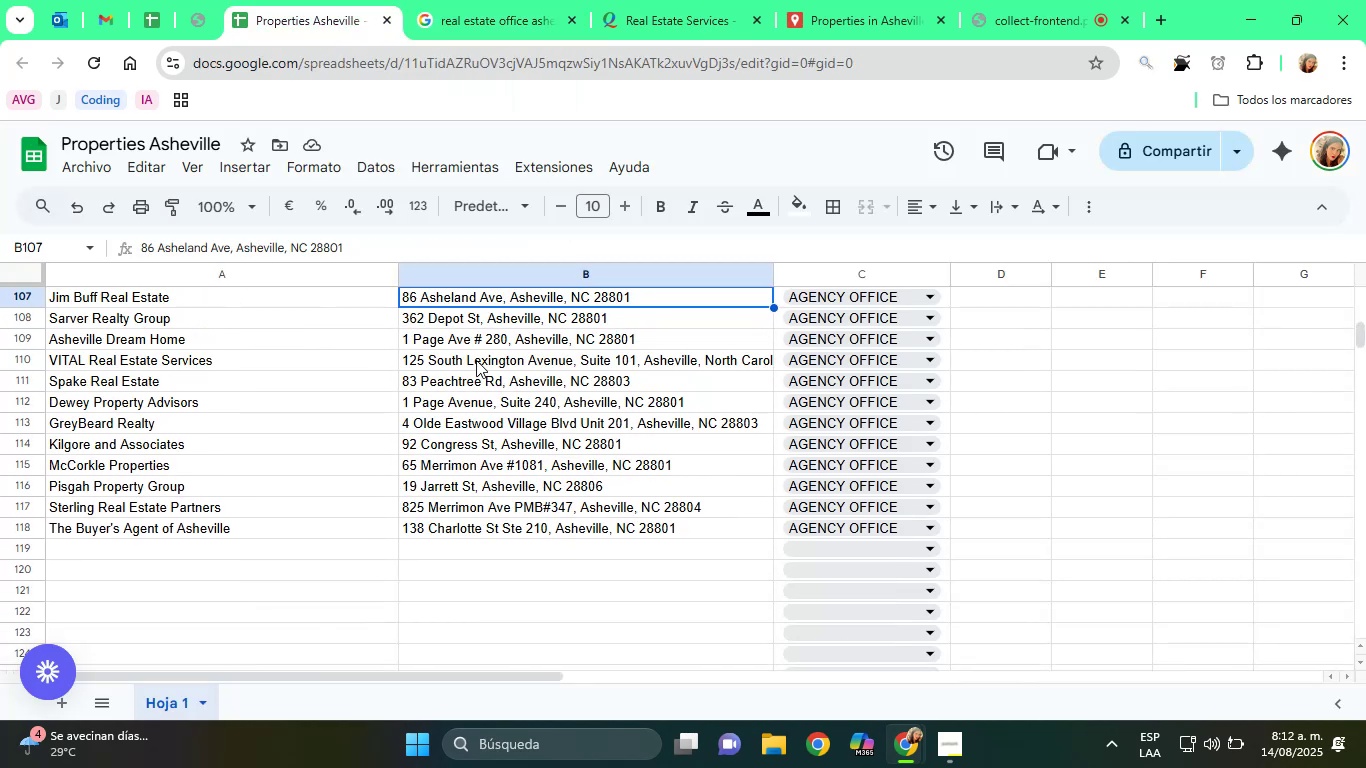 
key(ArrowUp)
 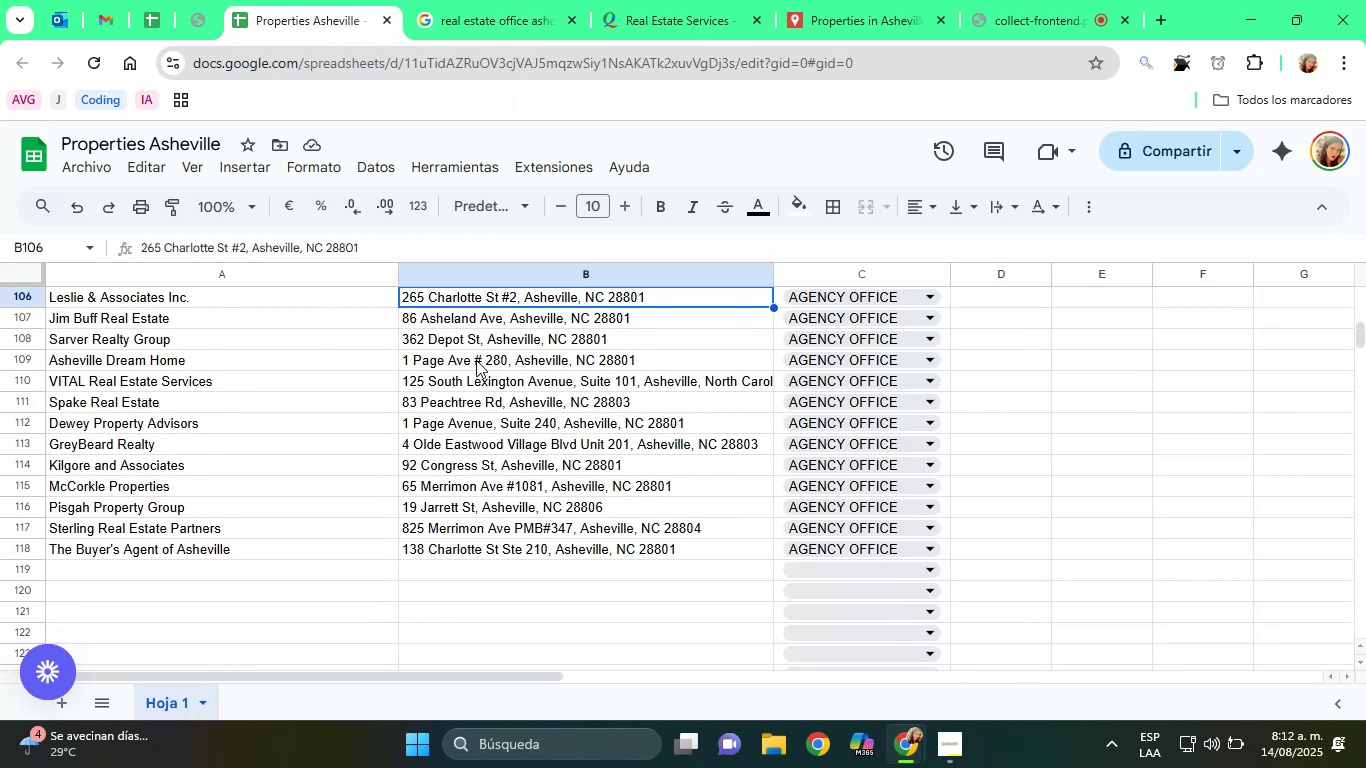 
key(ArrowUp)
 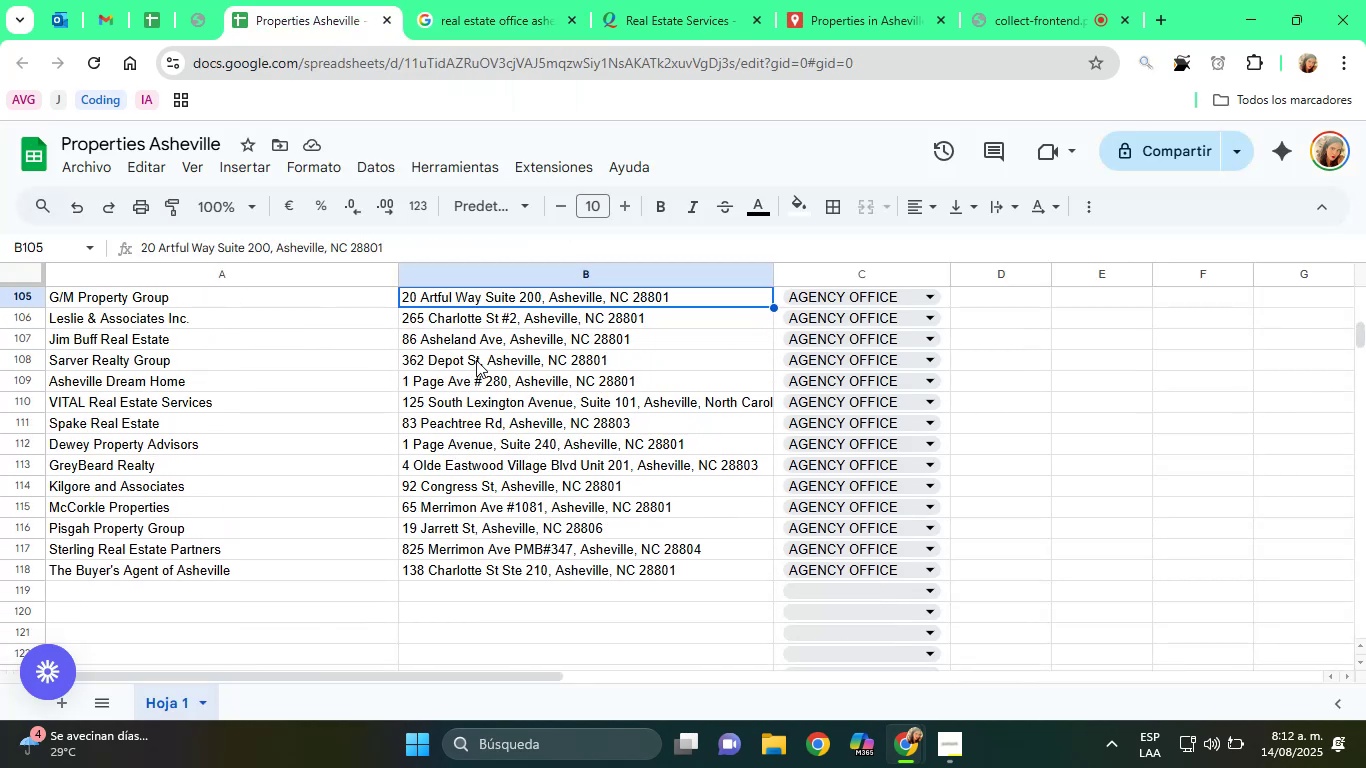 
key(ArrowUp)
 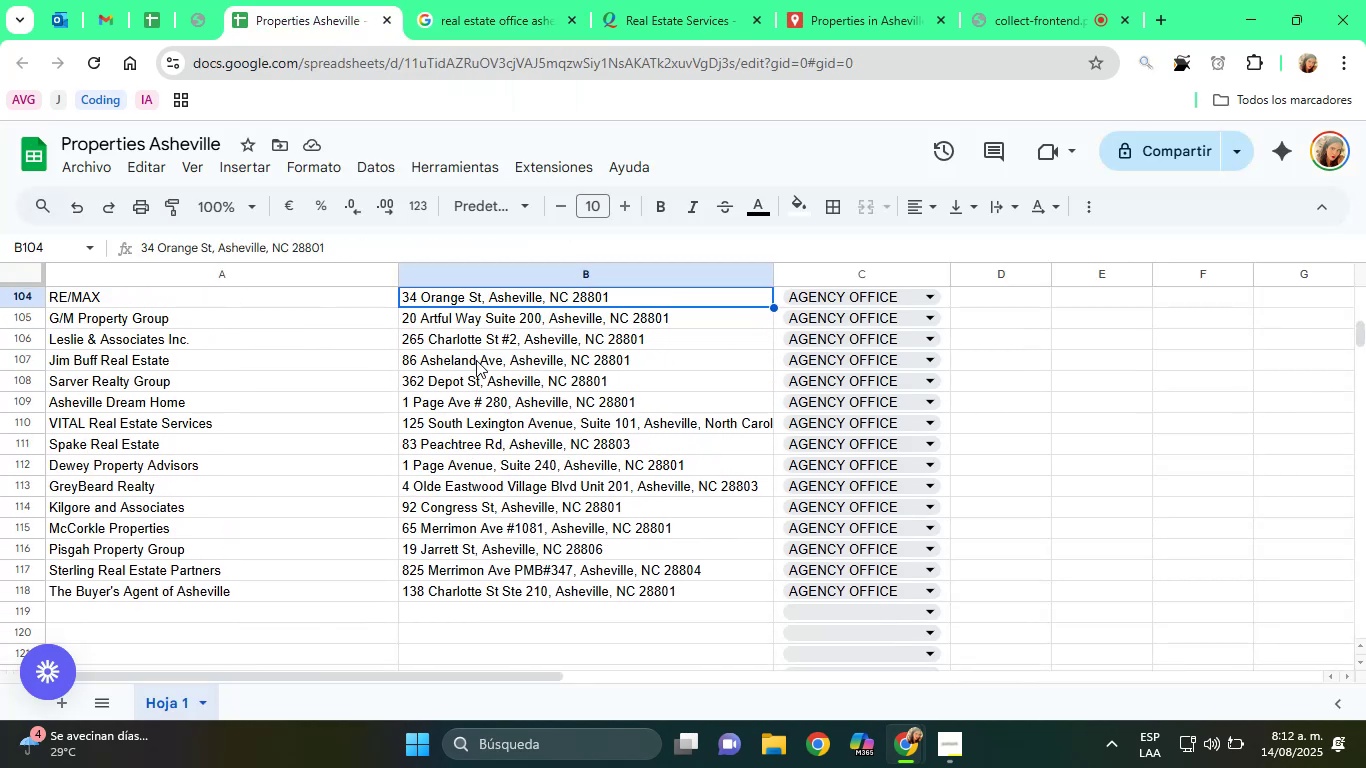 
key(ArrowUp)
 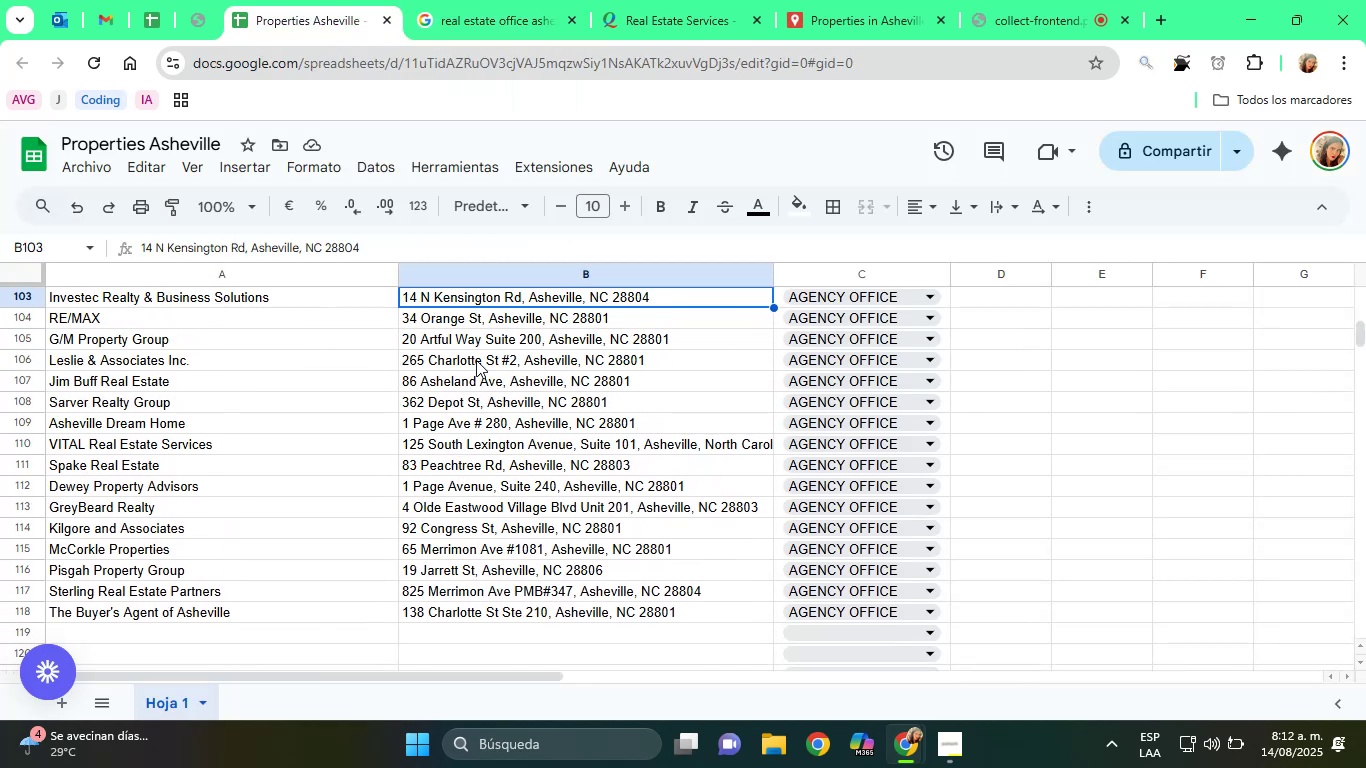 
key(ArrowUp)
 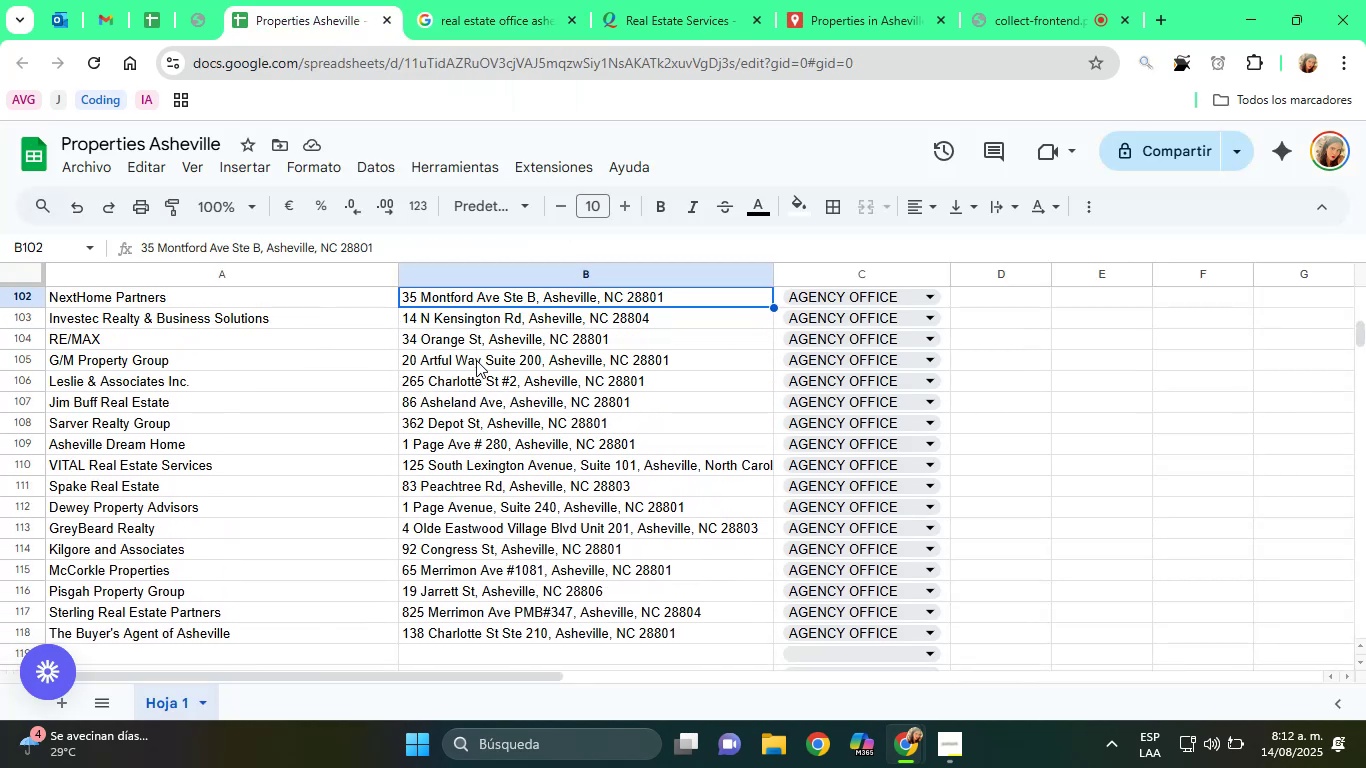 
key(ArrowUp)
 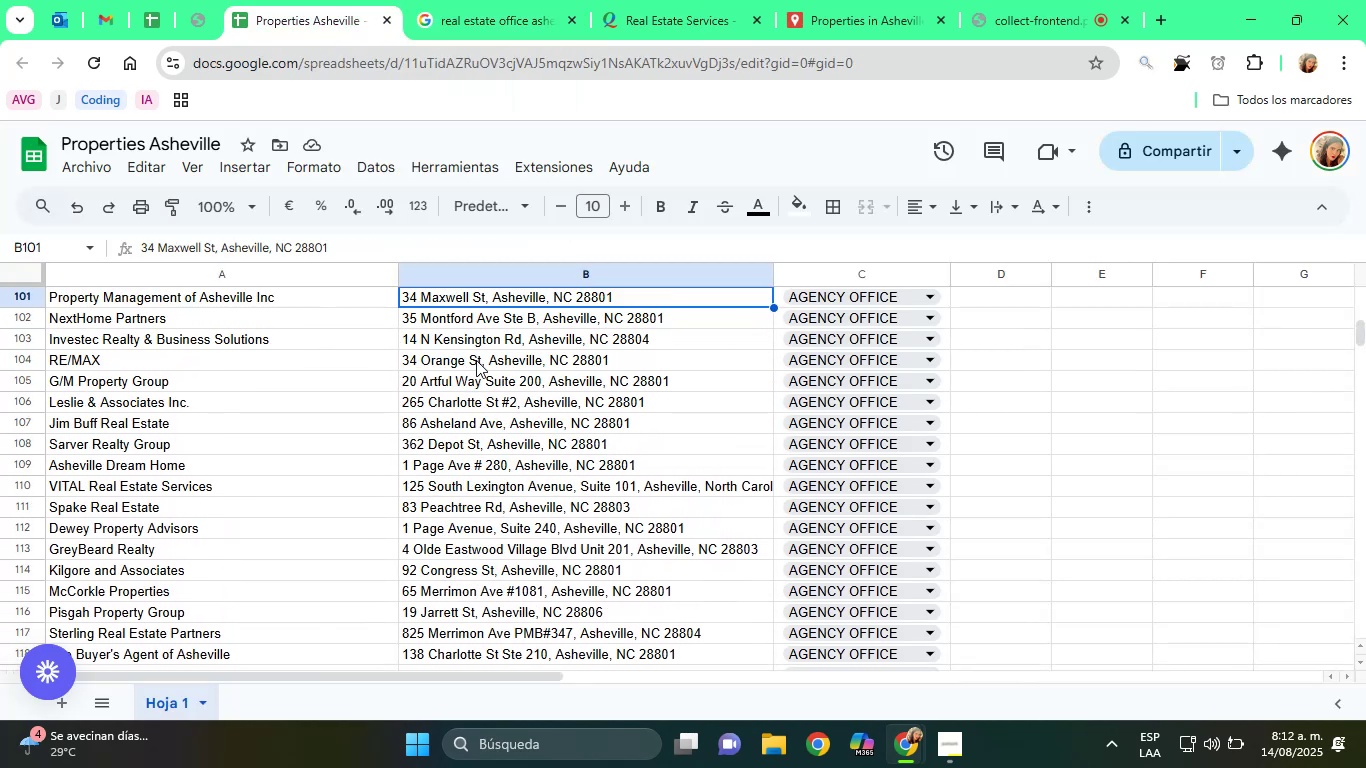 
key(ArrowUp)
 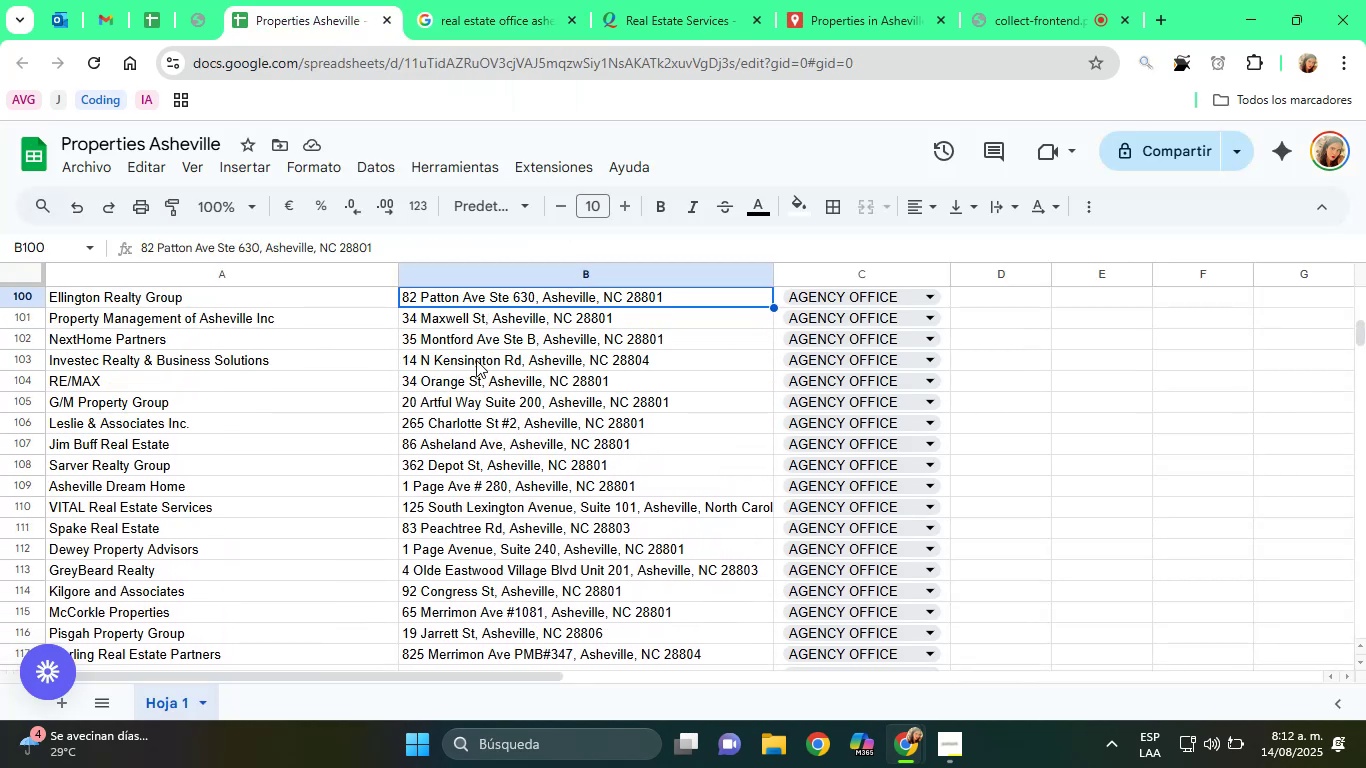 
key(ArrowUp)
 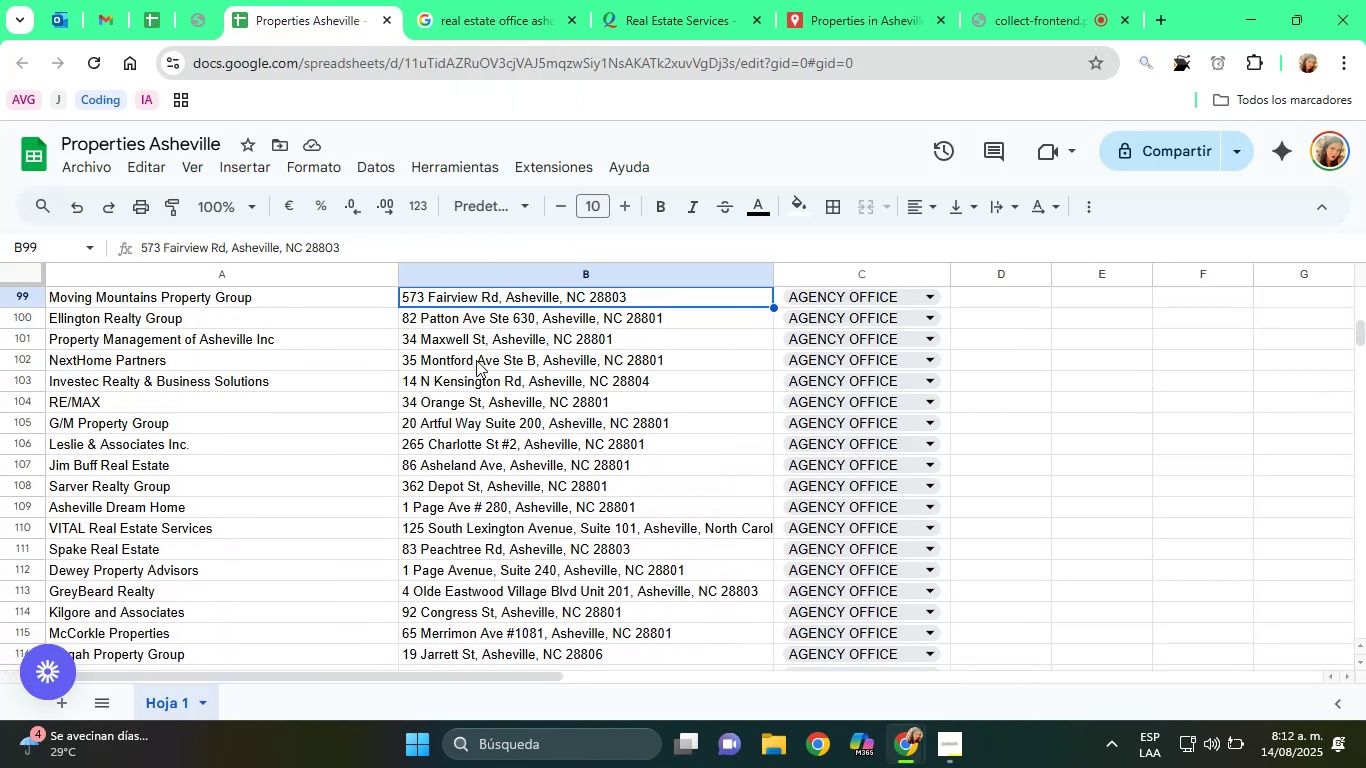 
key(ArrowUp)
 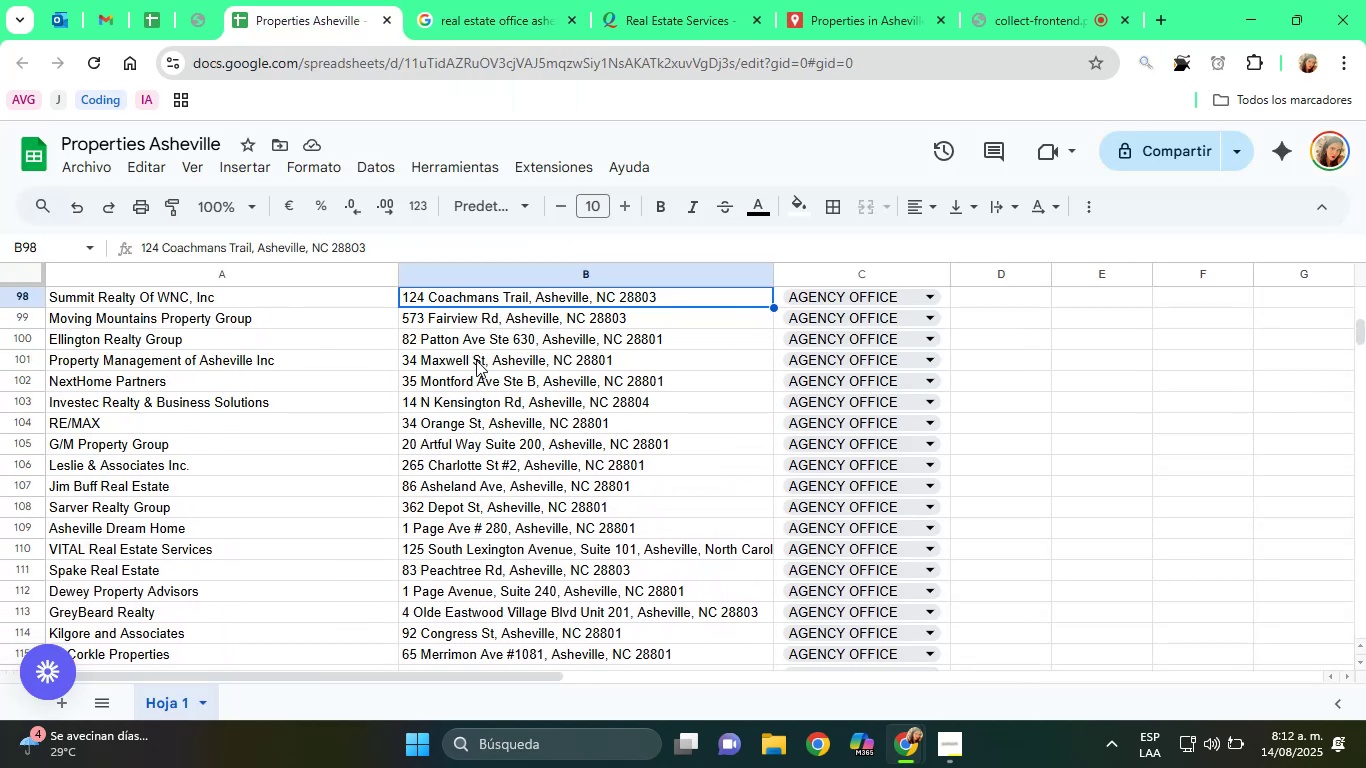 
key(ArrowUp)
 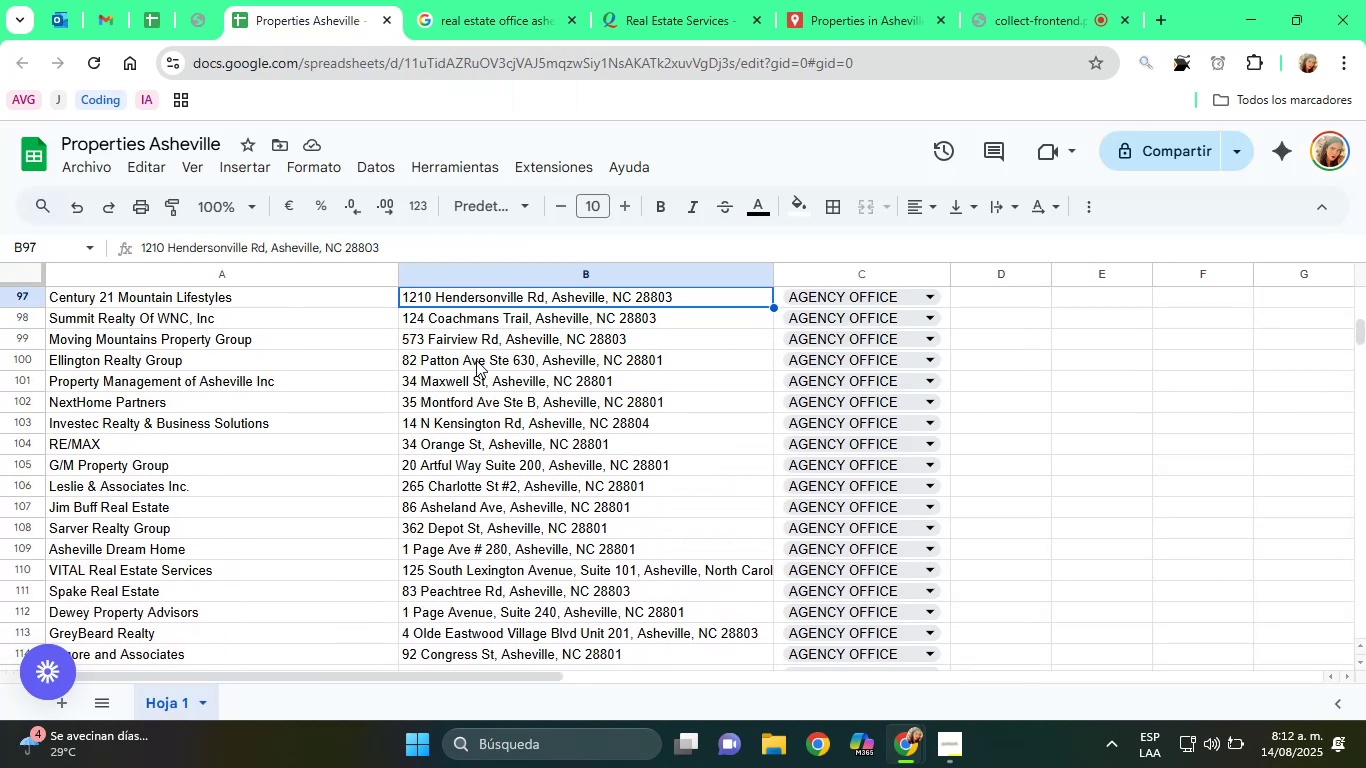 
key(ArrowUp)
 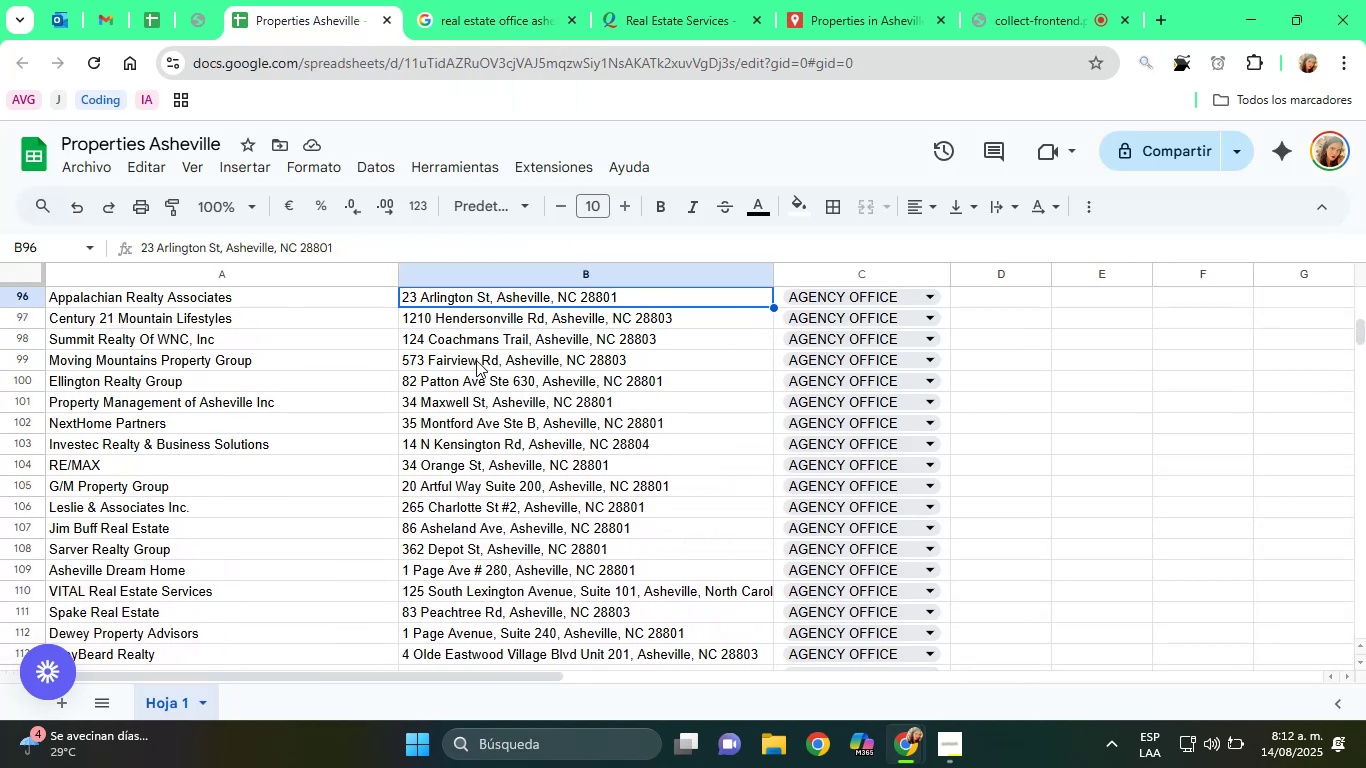 
key(ArrowUp)
 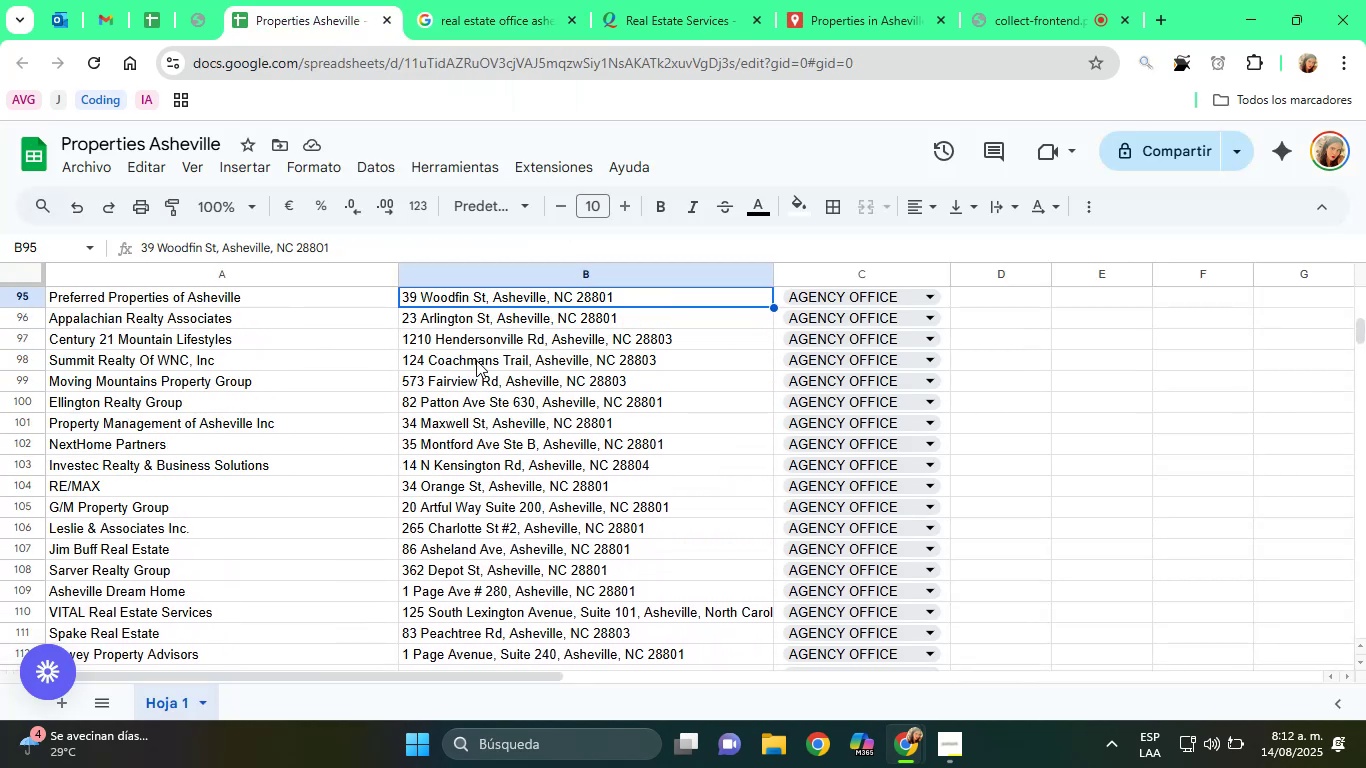 
key(ArrowUp)
 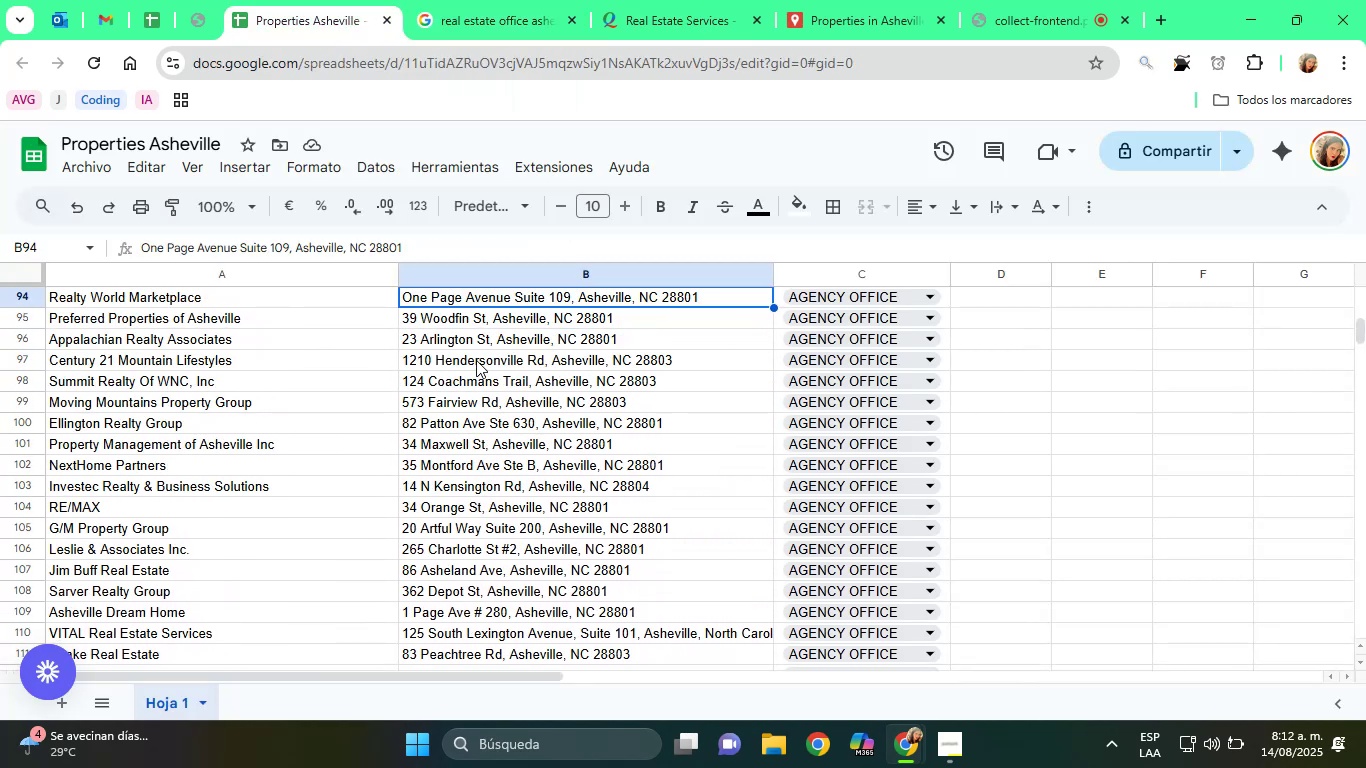 
key(ArrowUp)
 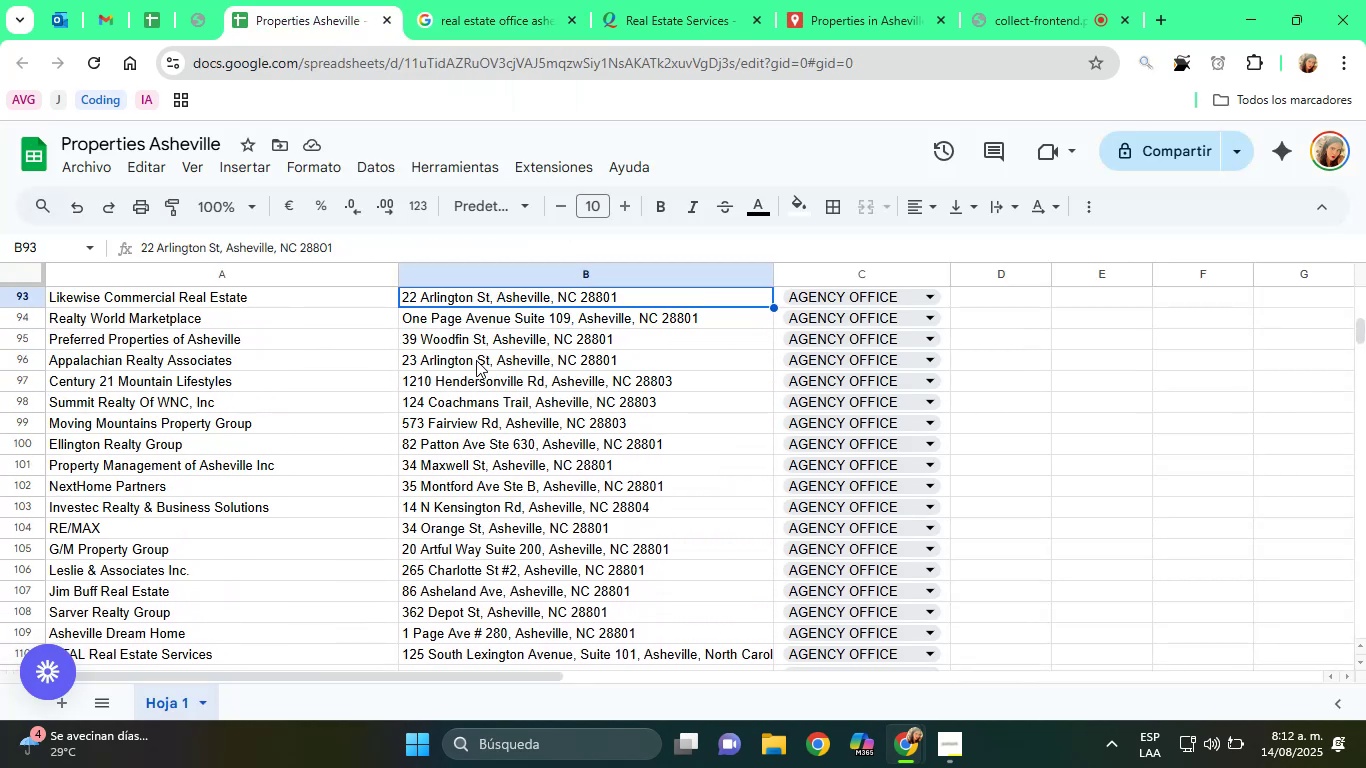 
key(ArrowUp)
 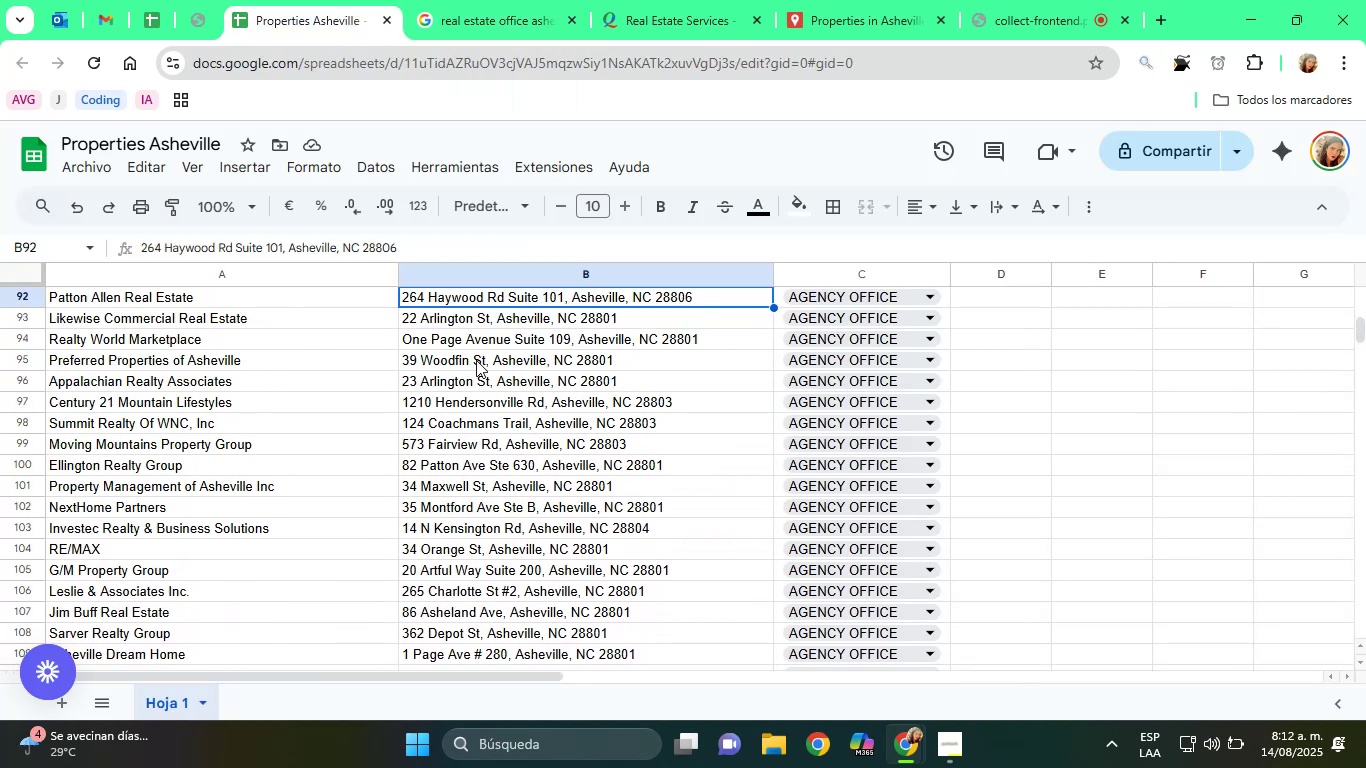 
key(ArrowUp)
 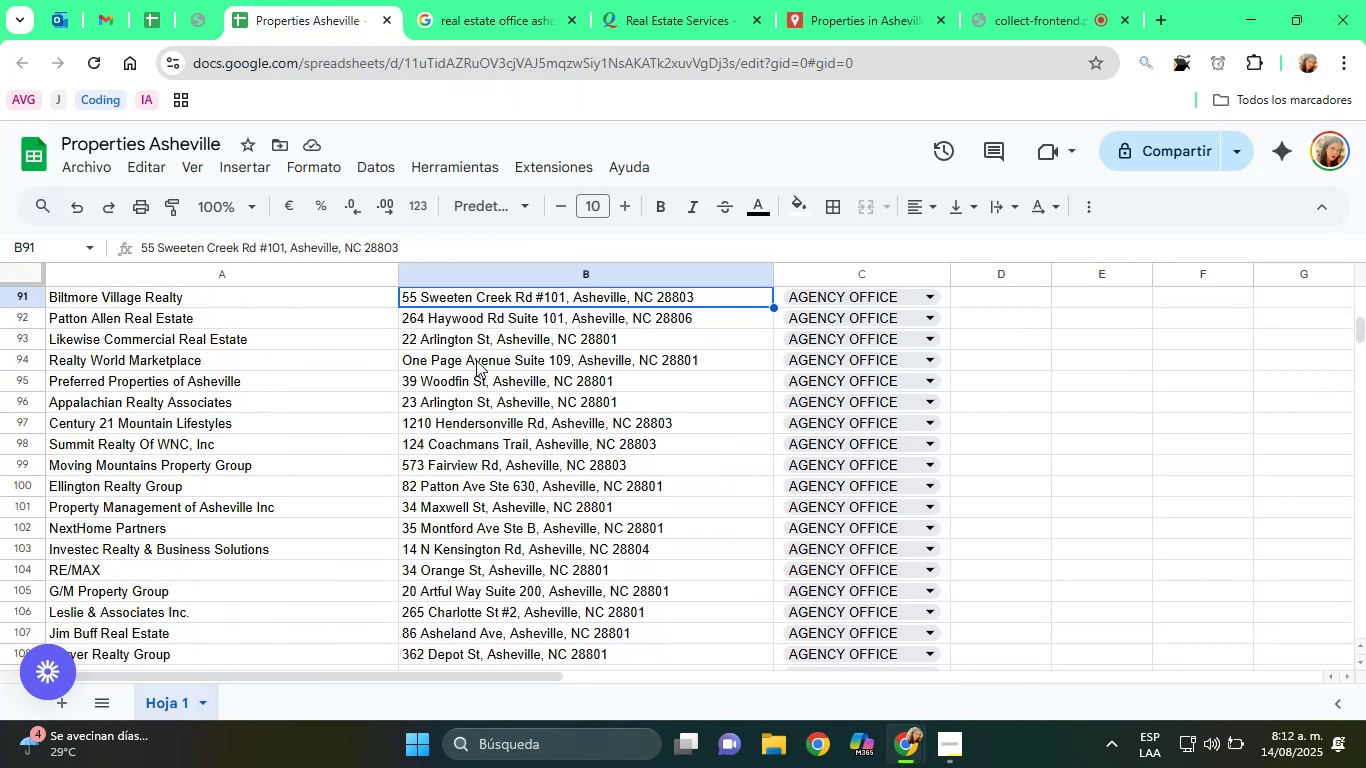 
key(ArrowUp)
 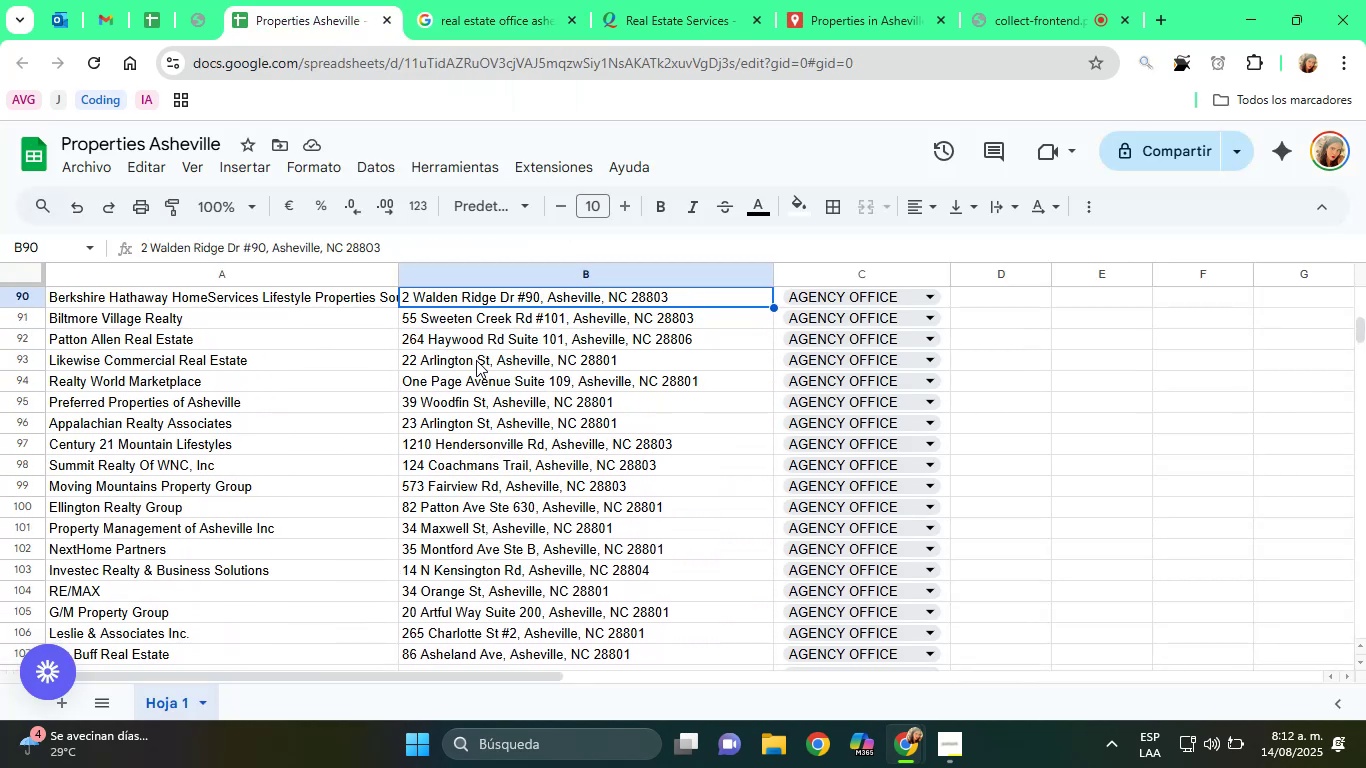 
key(ArrowUp)
 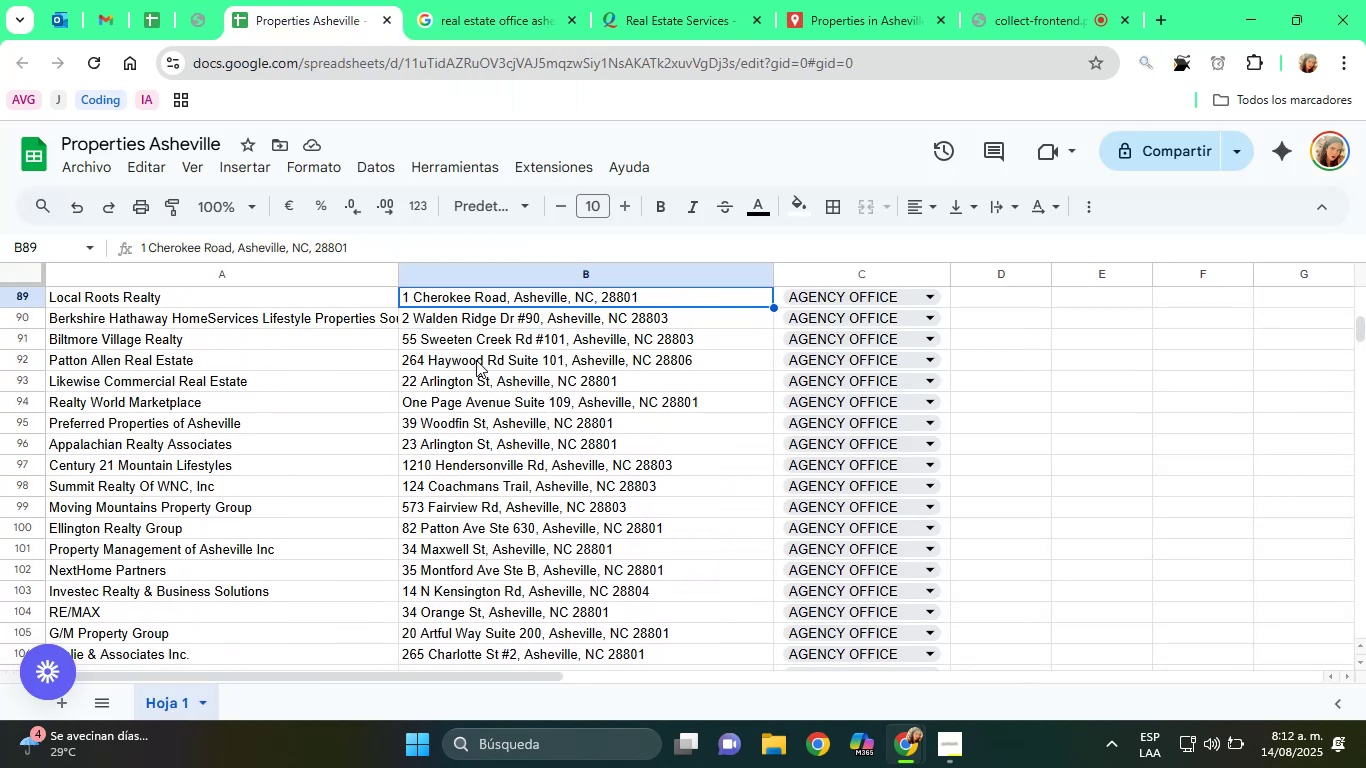 
key(ArrowUp)
 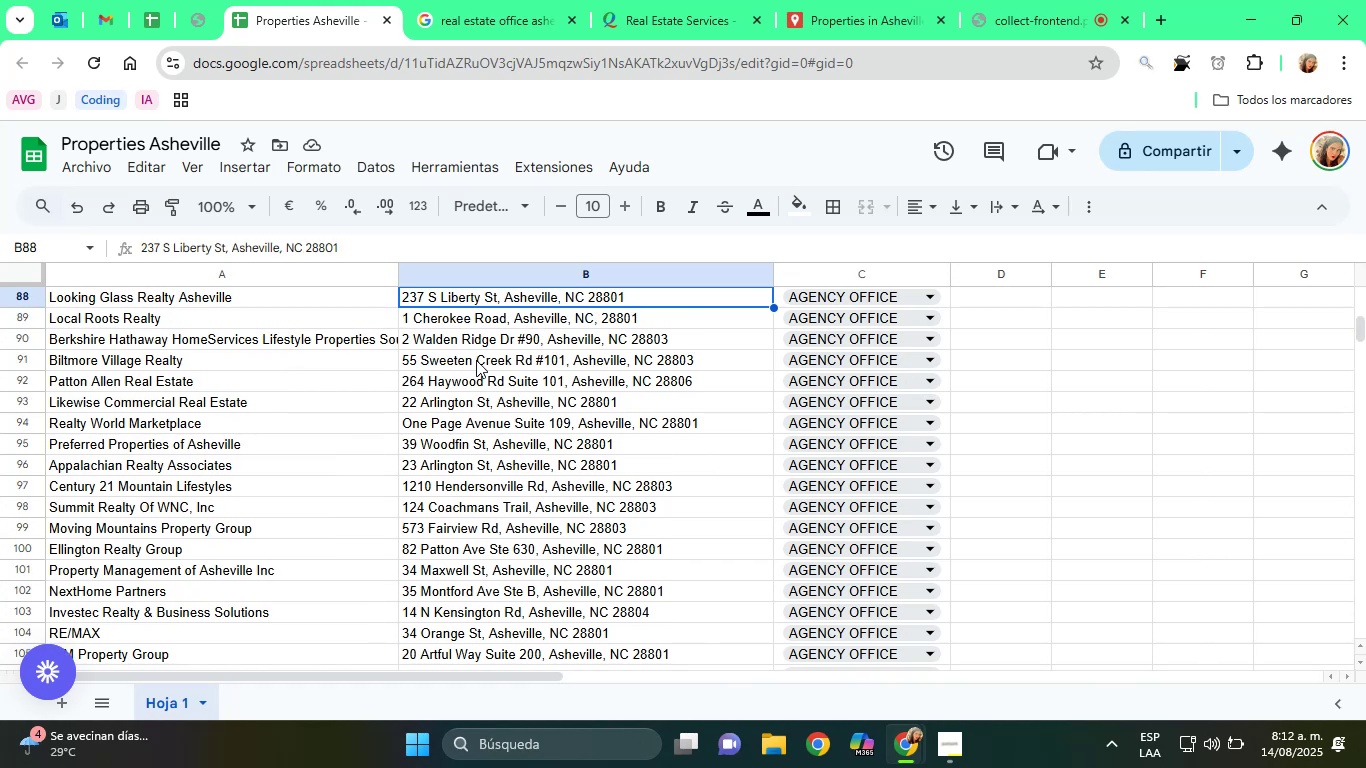 
key(ArrowUp)
 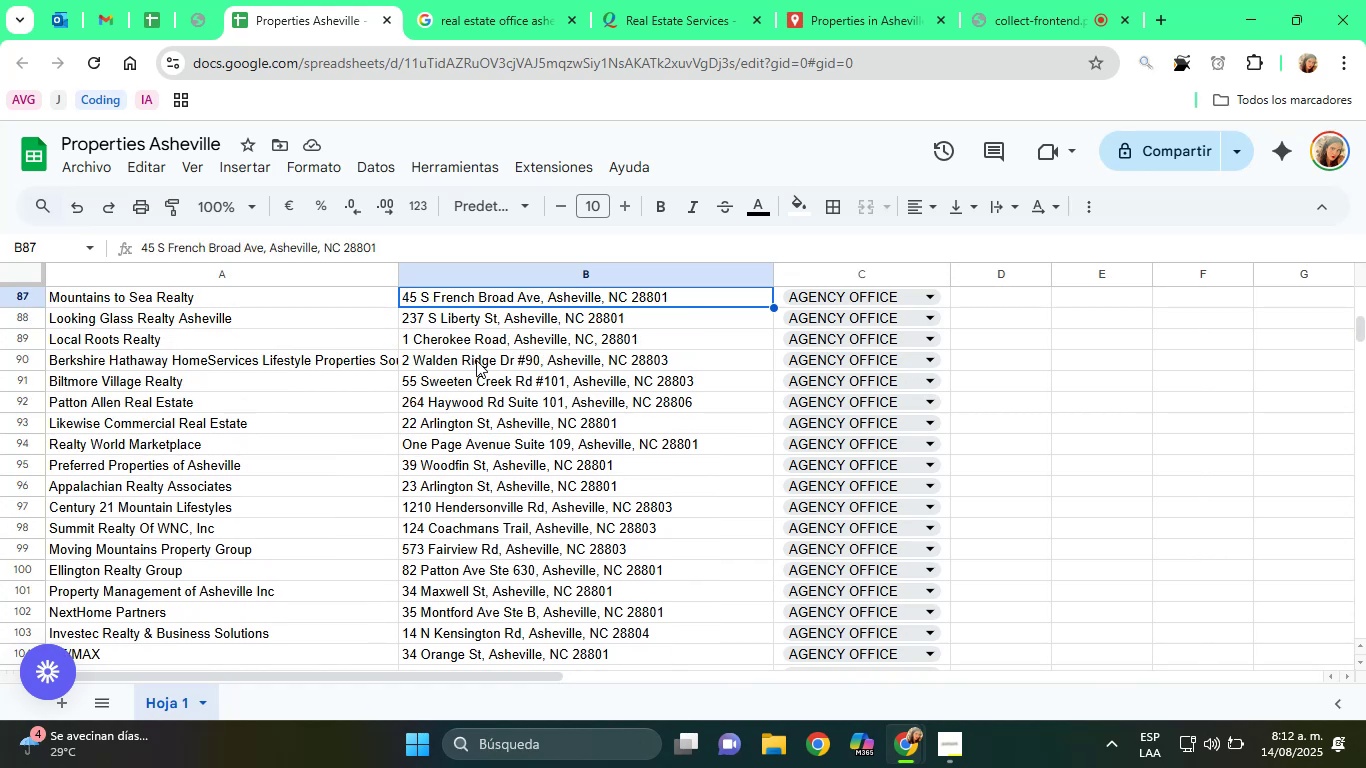 
key(ArrowUp)
 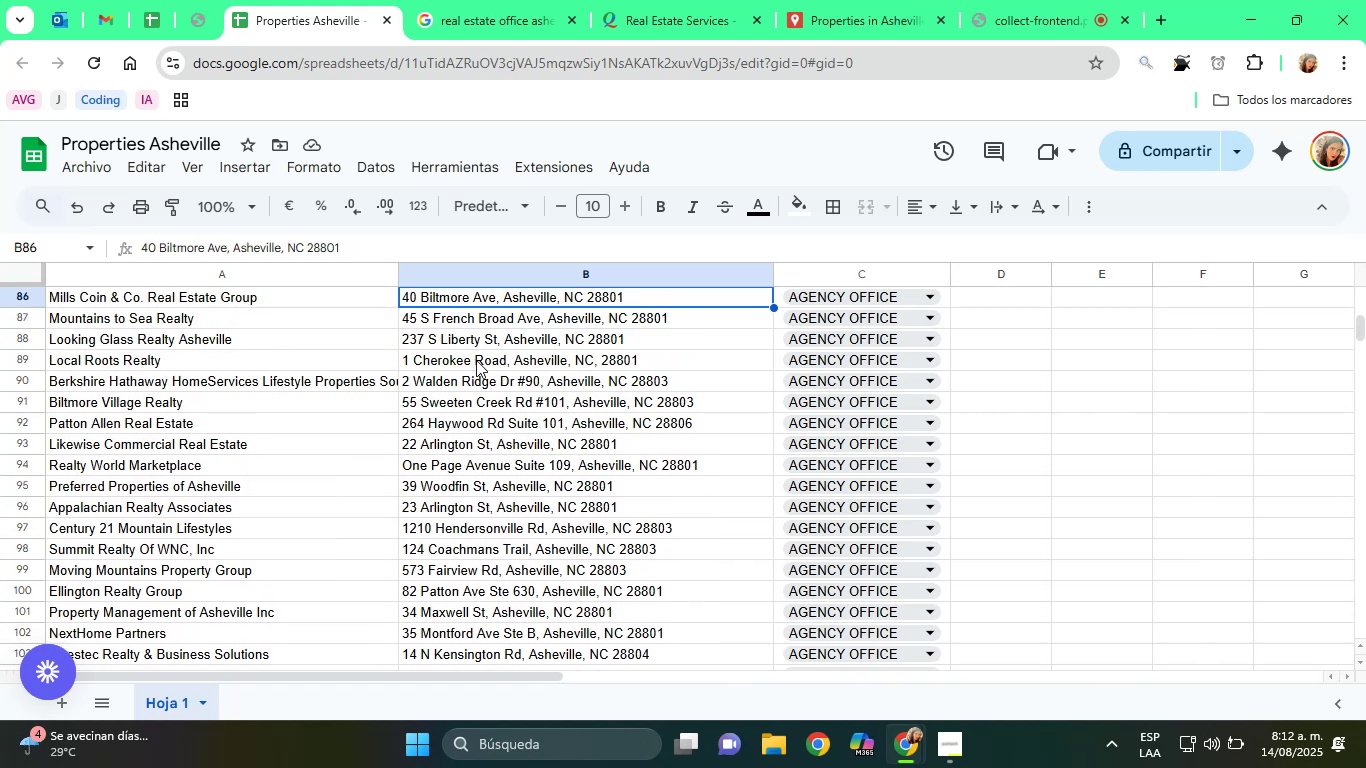 
key(ArrowUp)
 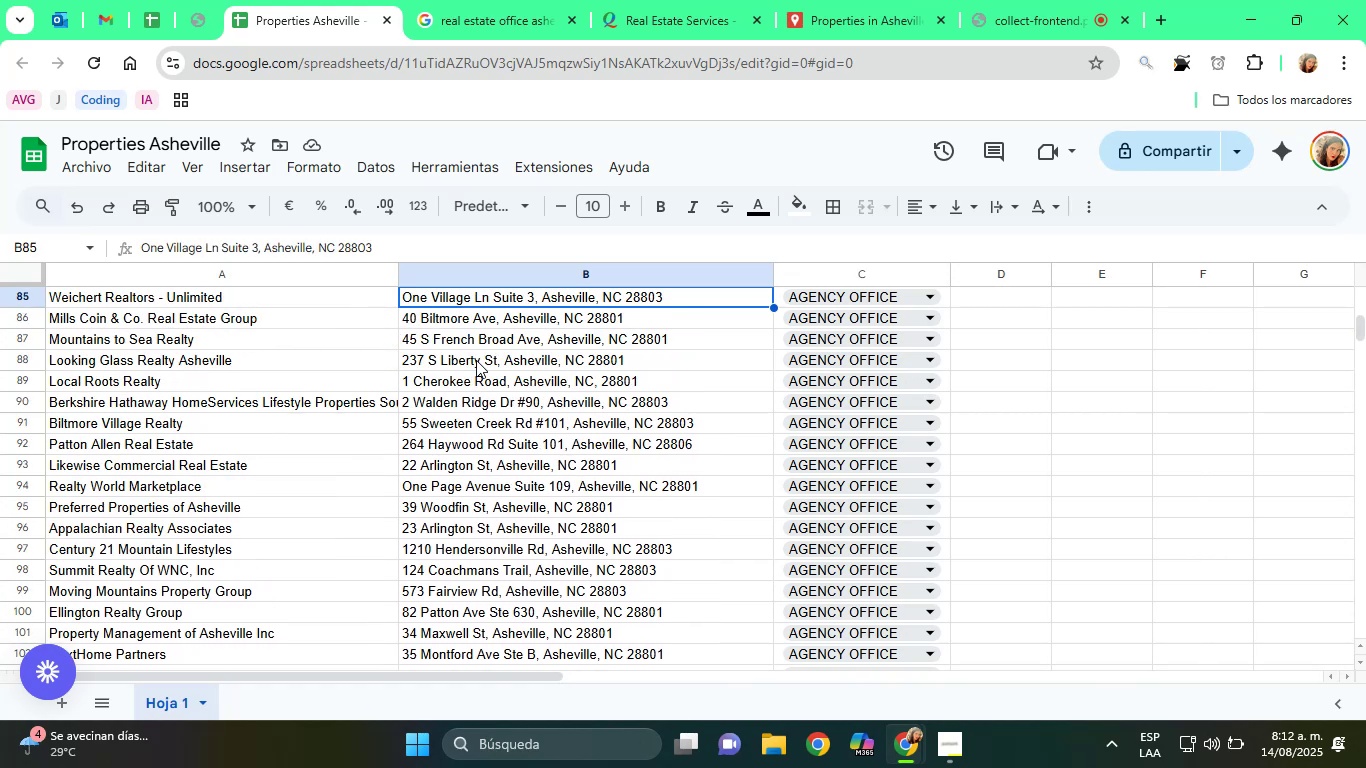 
key(ArrowUp)
 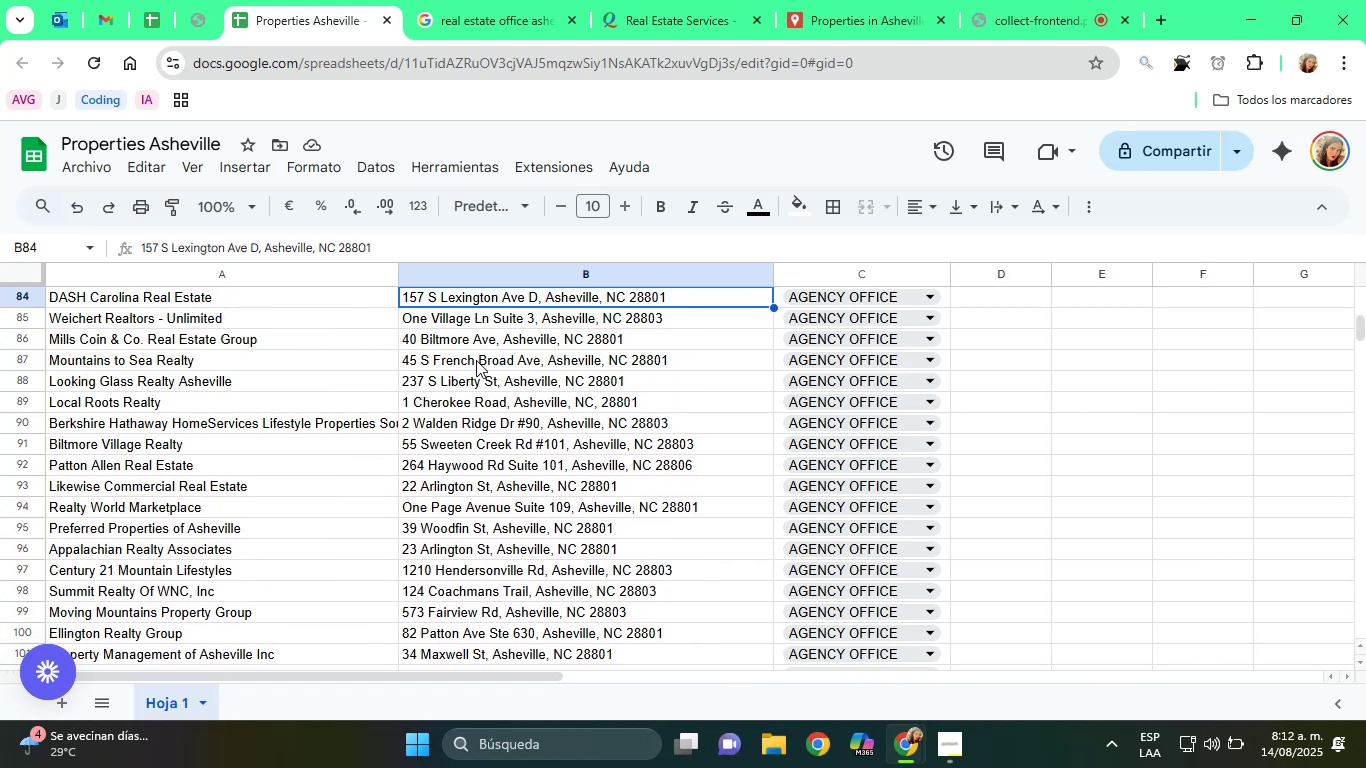 
key(ArrowUp)
 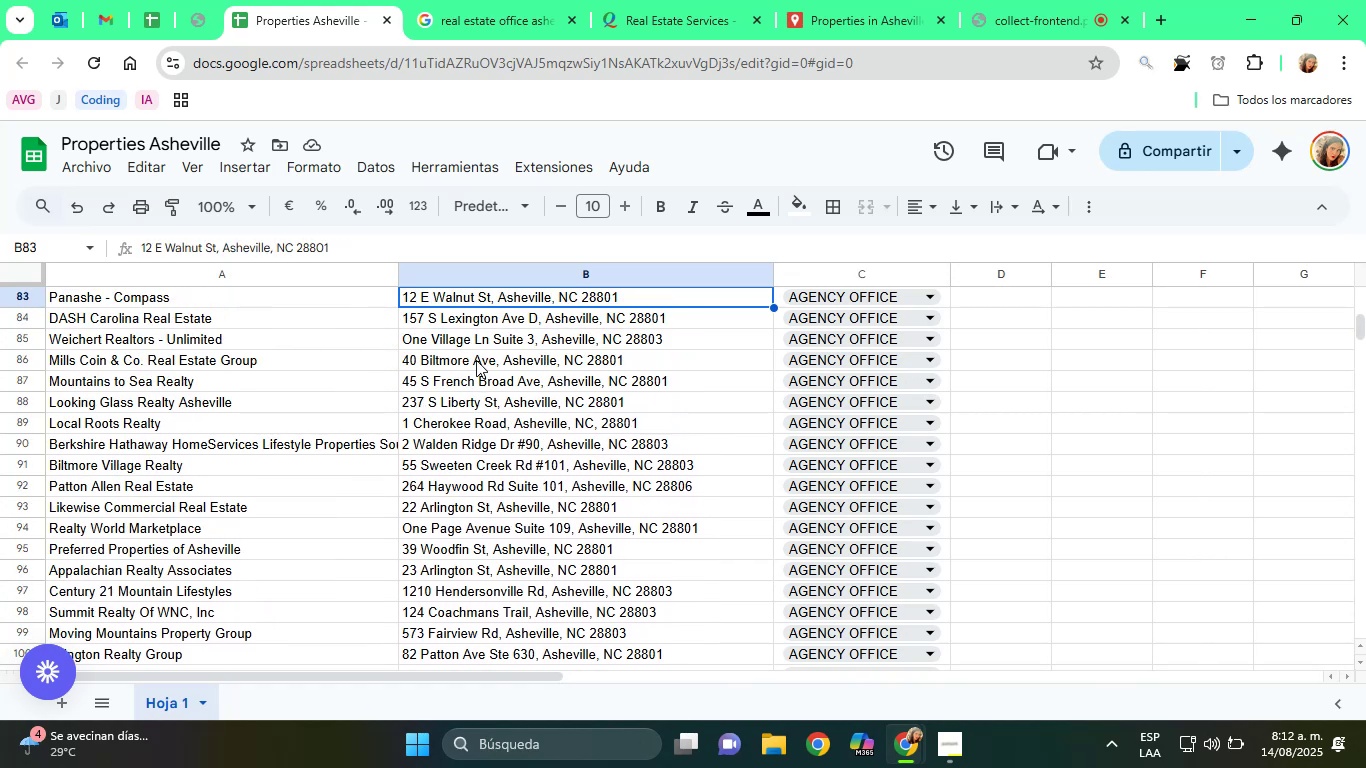 
key(ArrowUp)
 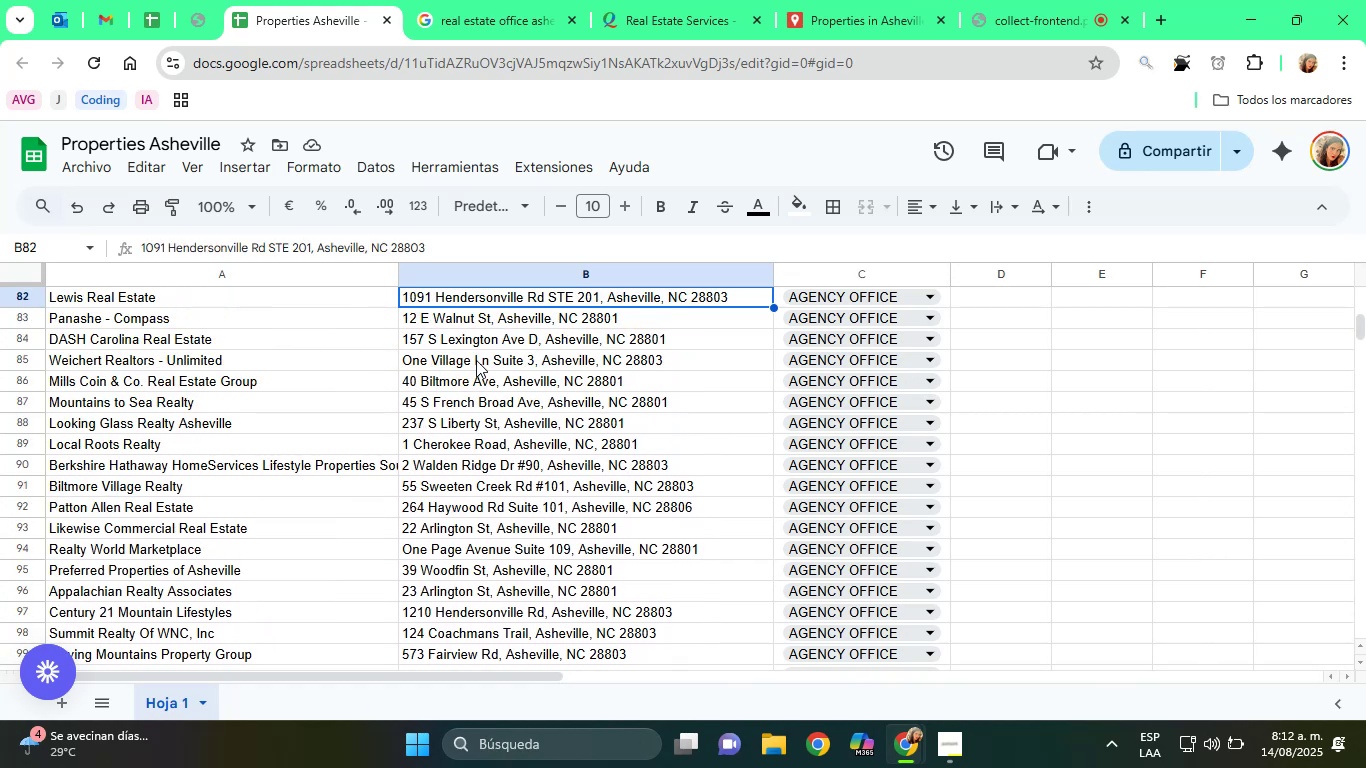 
key(ArrowUp)
 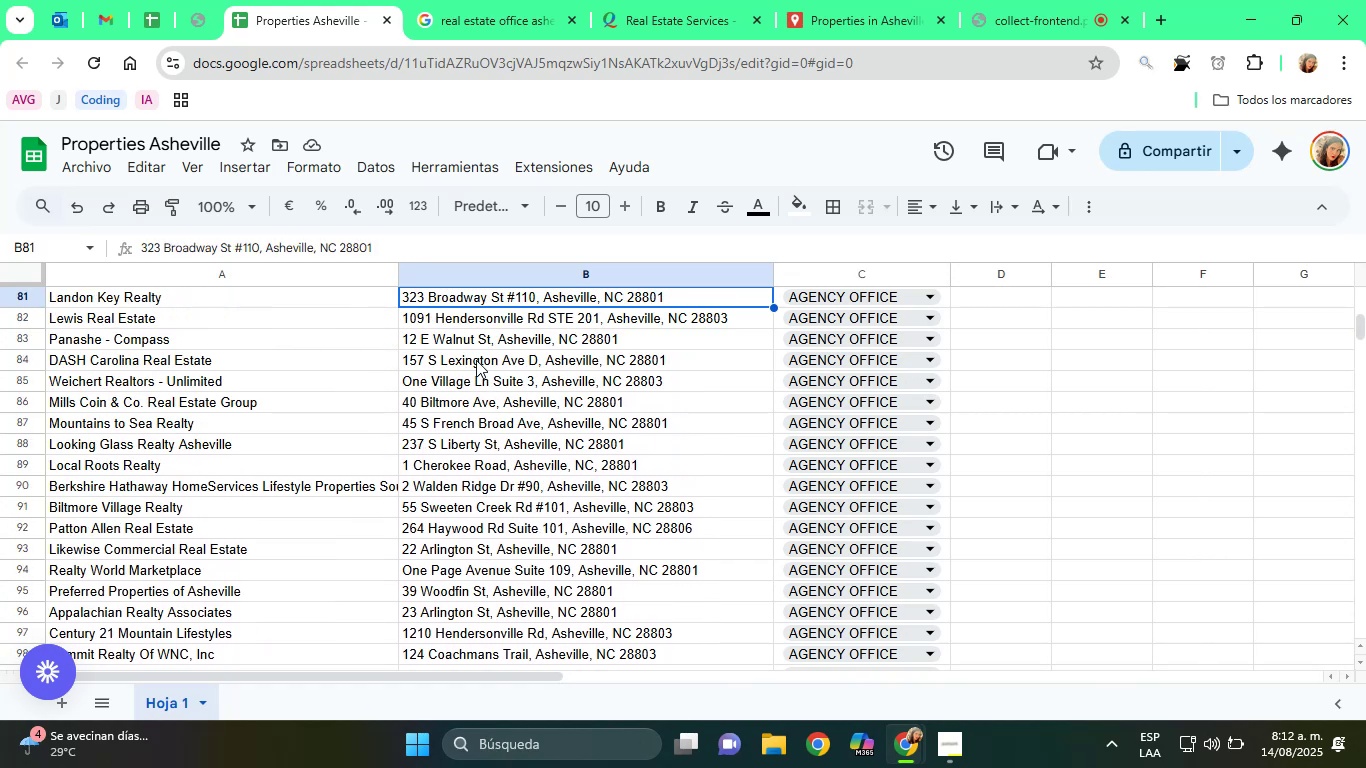 
key(ArrowUp)
 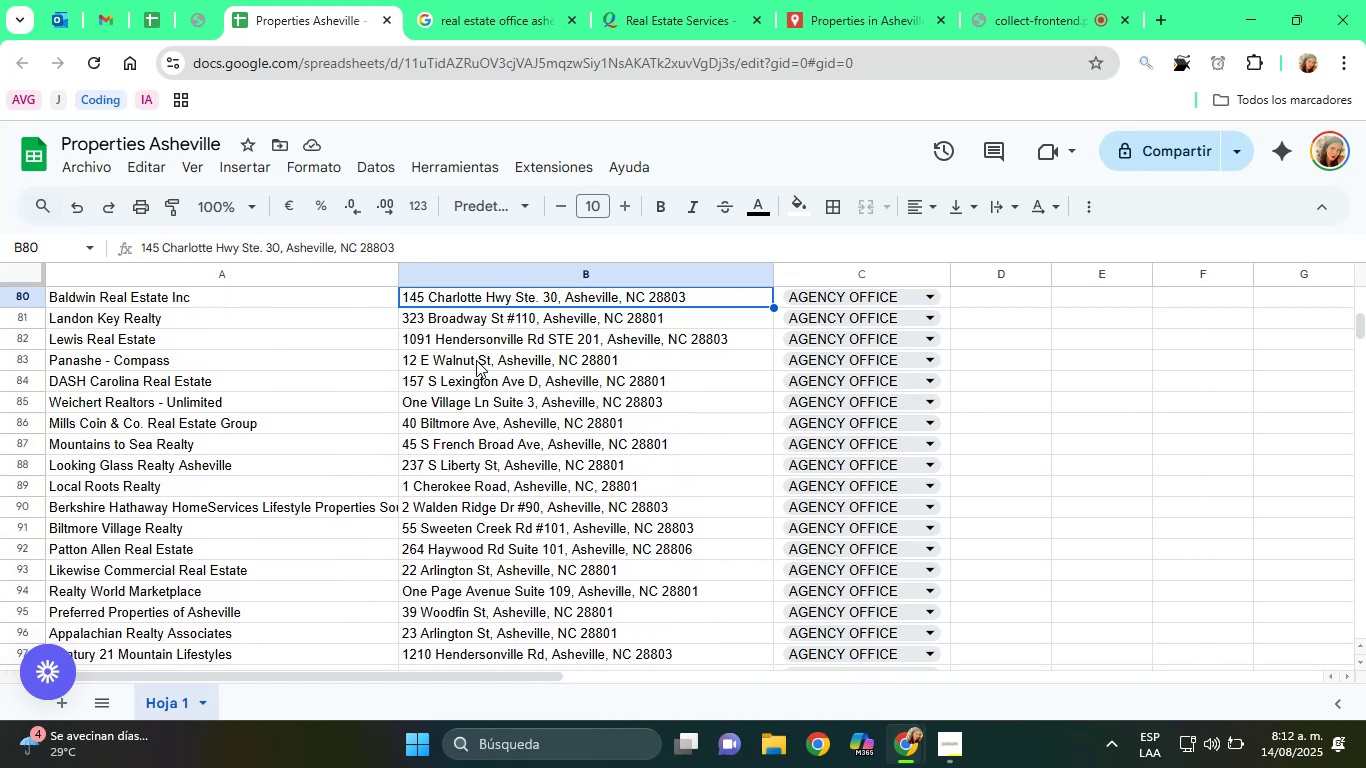 
key(ArrowUp)
 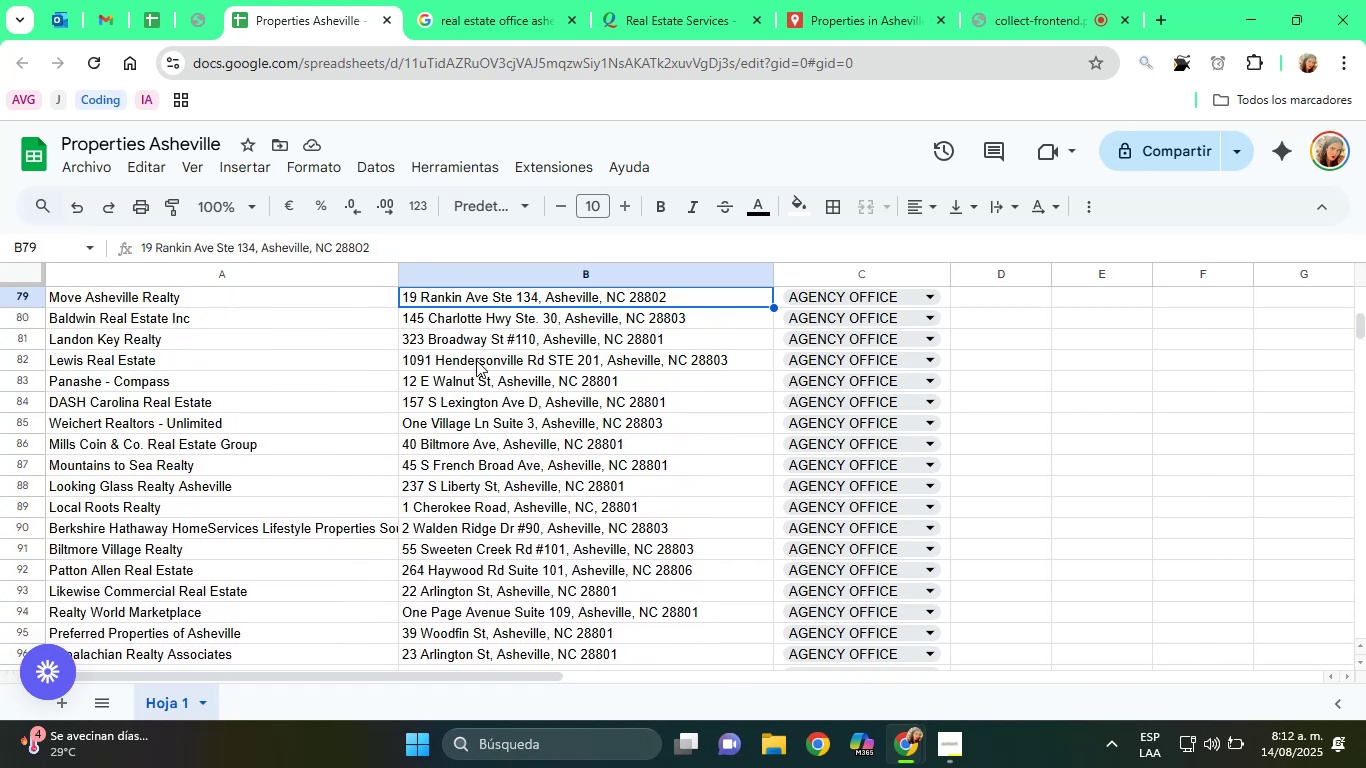 
key(ArrowUp)
 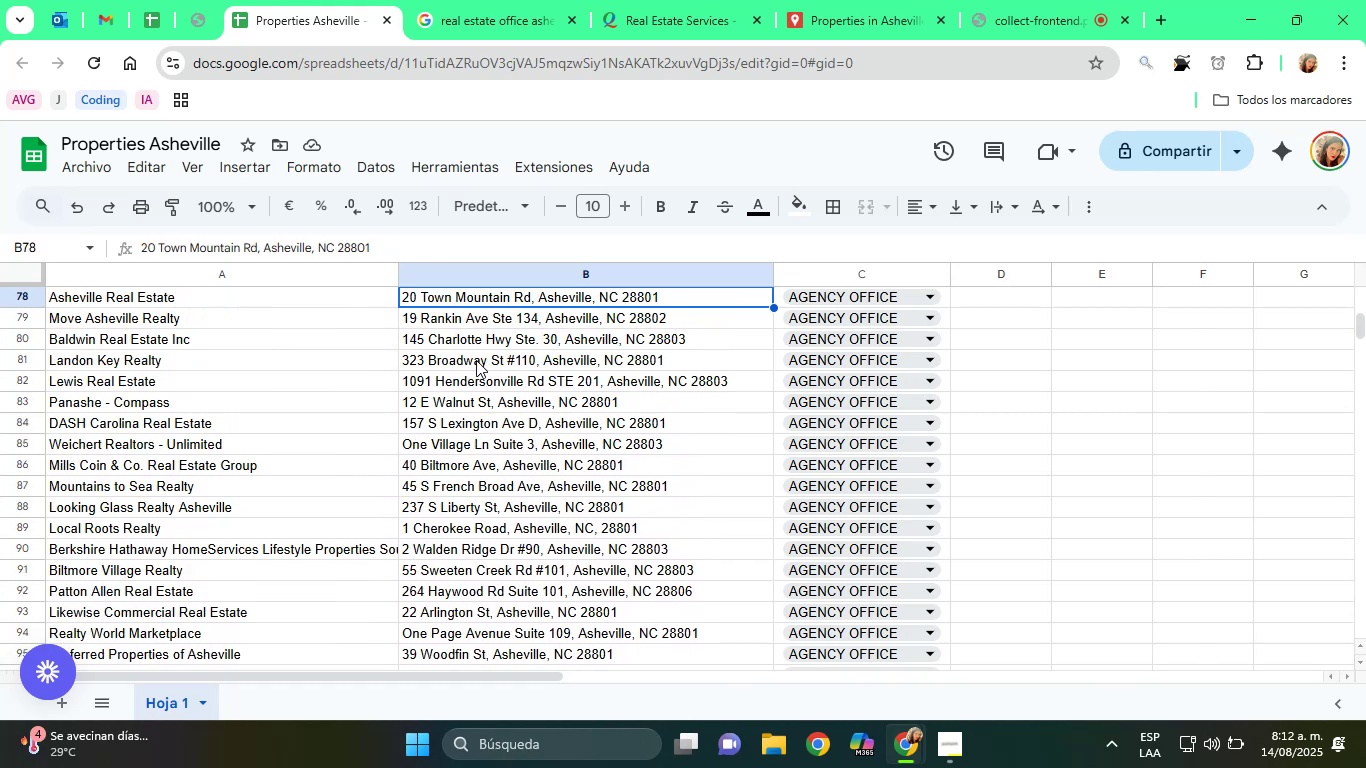 
key(ArrowUp)
 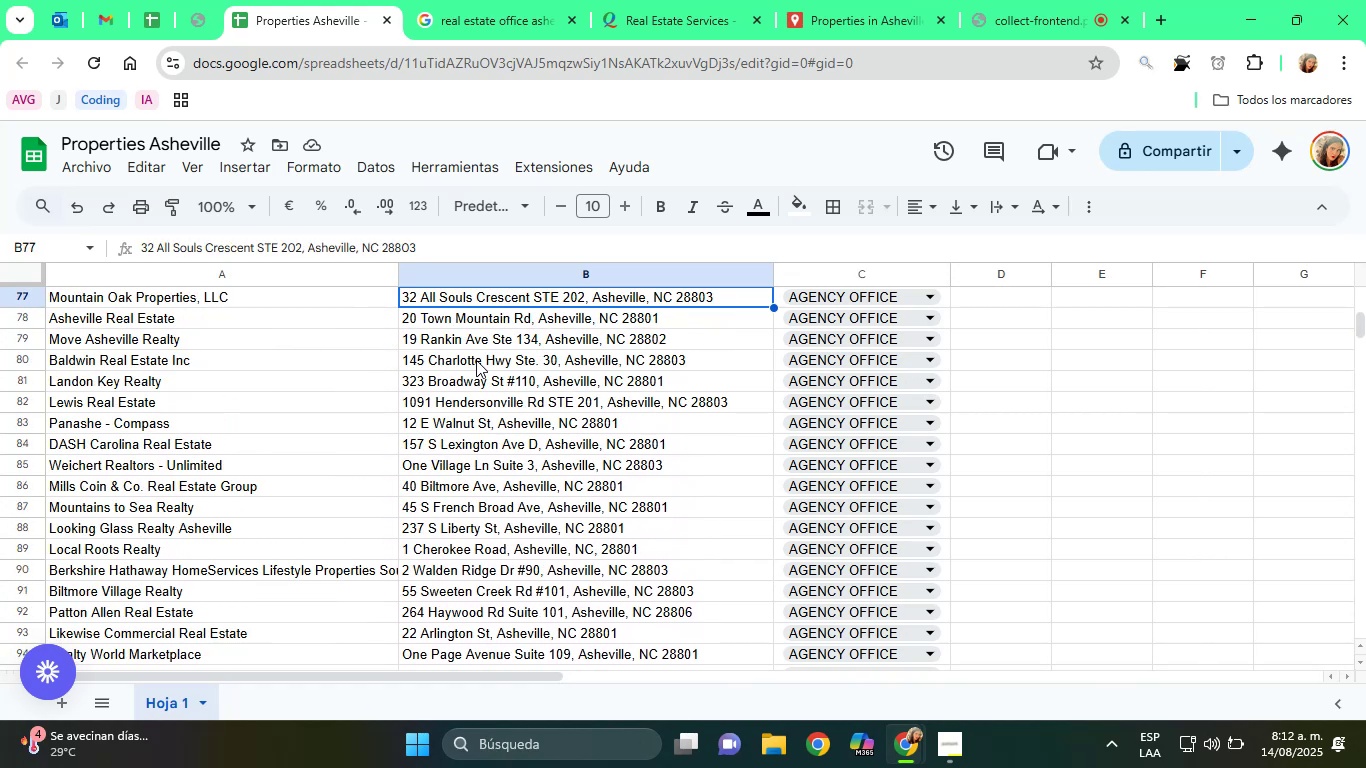 
key(ArrowUp)
 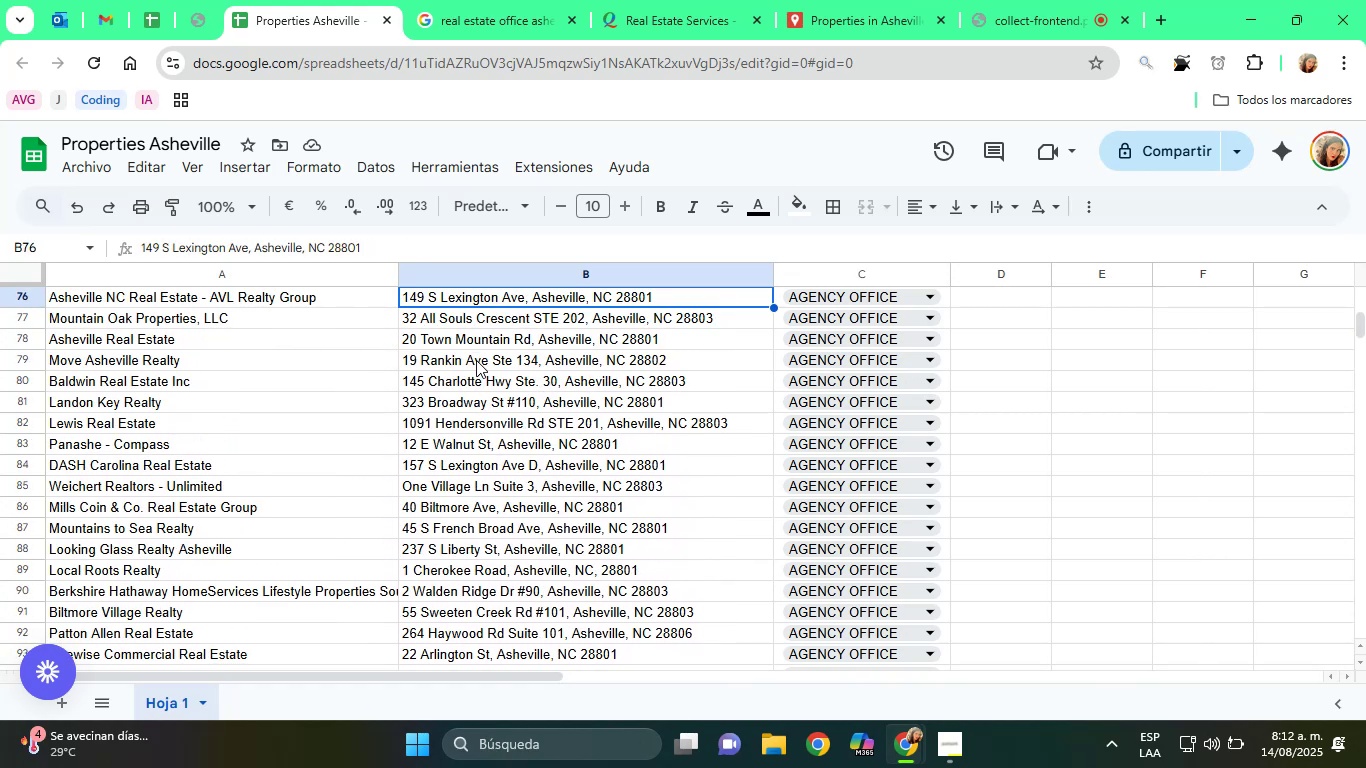 
key(ArrowUp)
 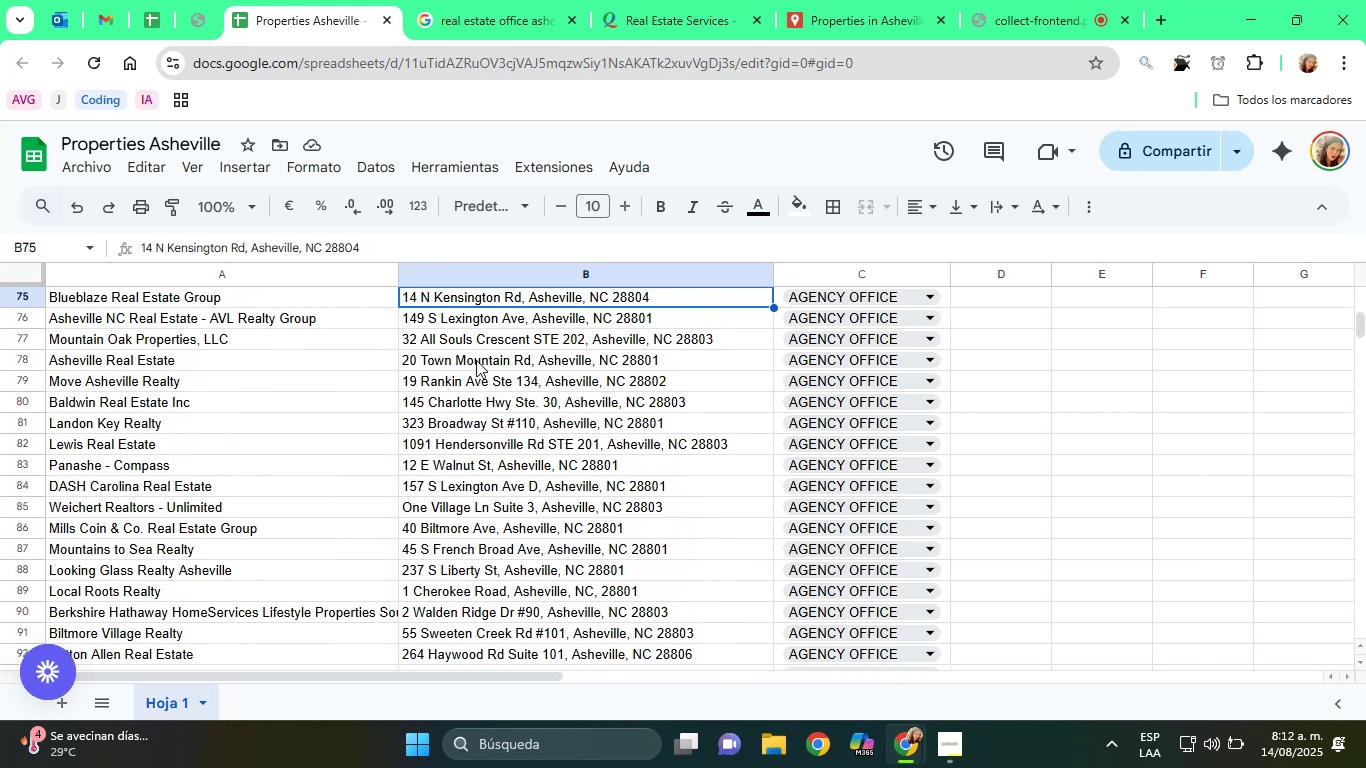 
key(ArrowUp)
 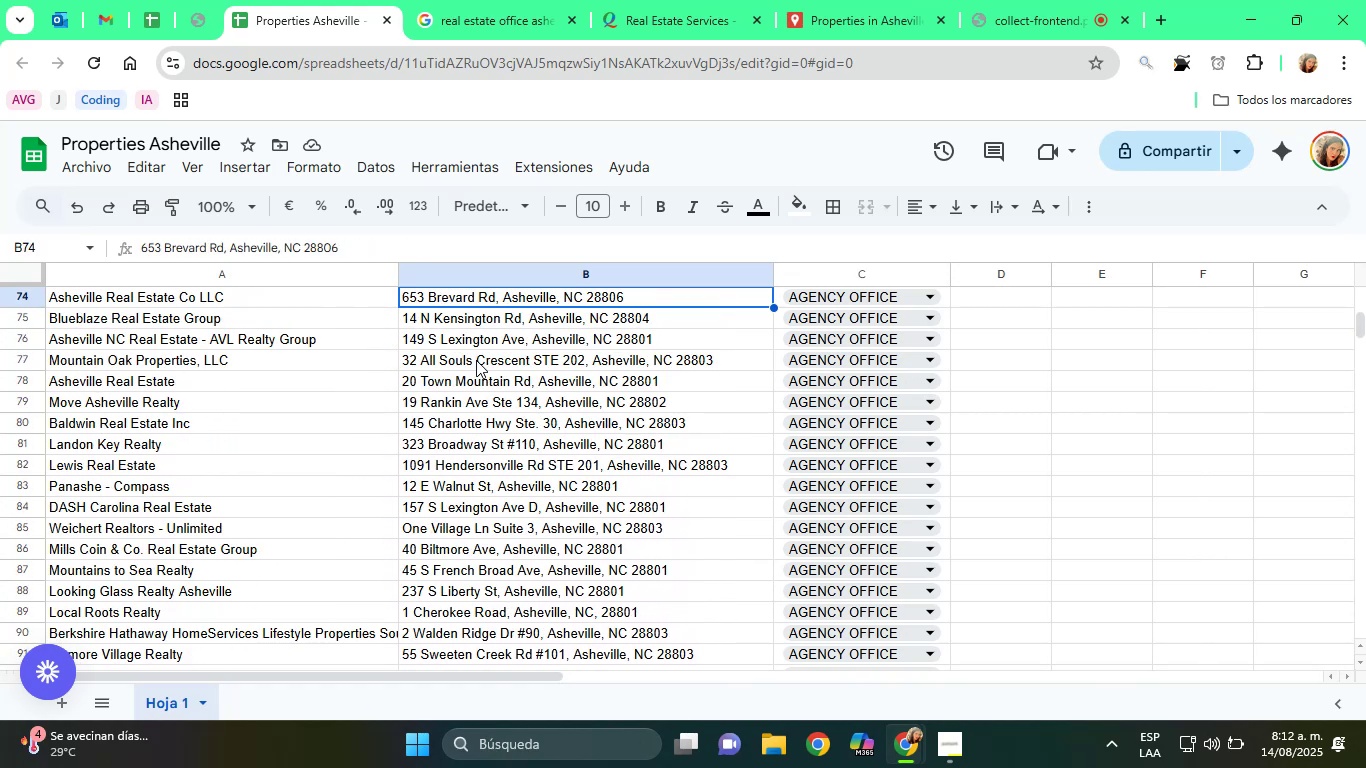 
key(ArrowUp)
 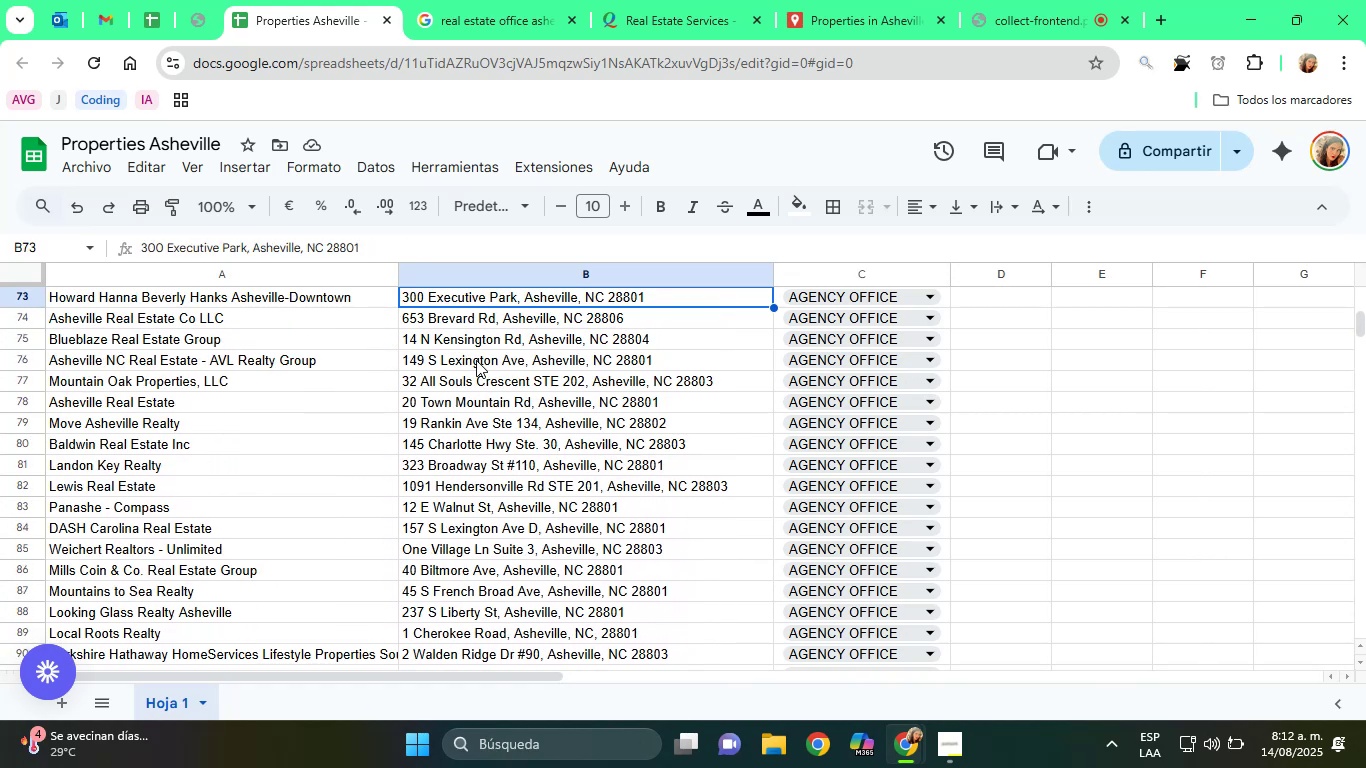 
key(ArrowUp)
 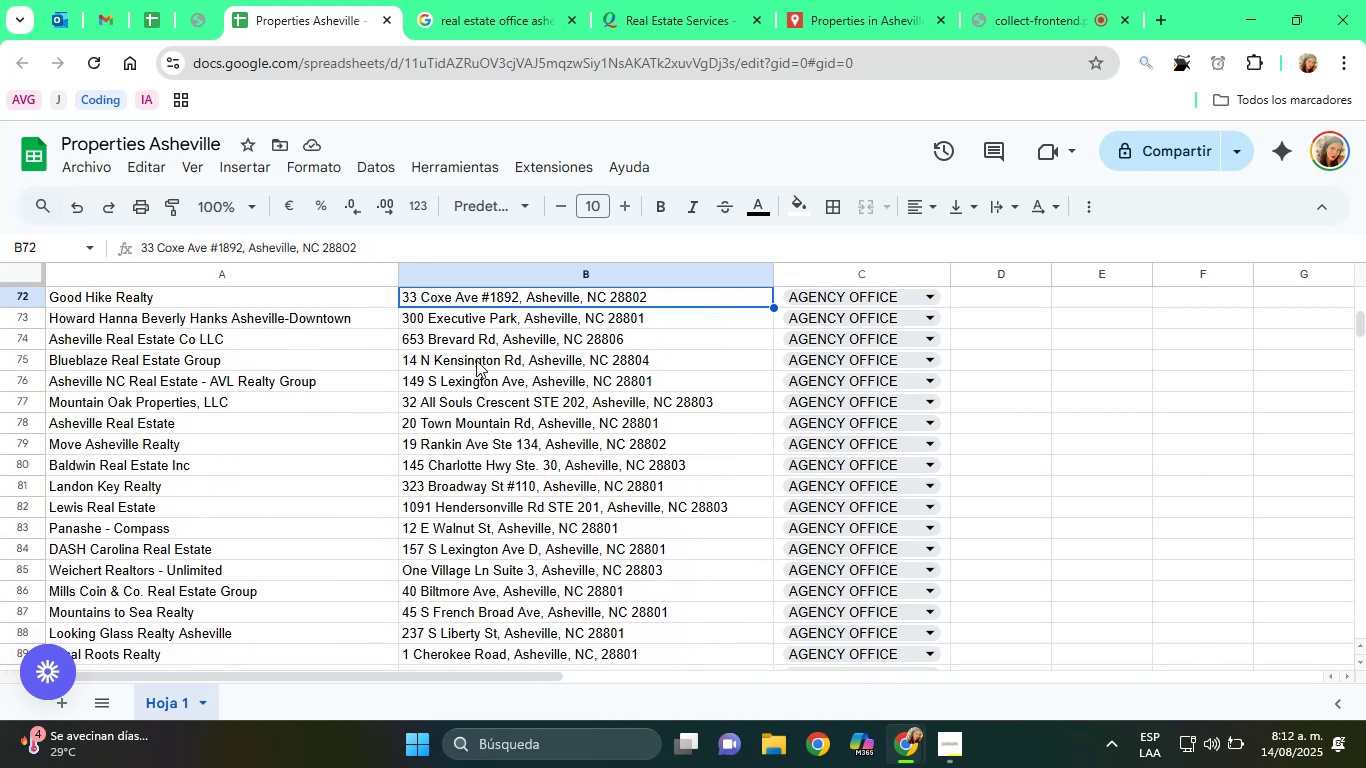 
key(ArrowUp)
 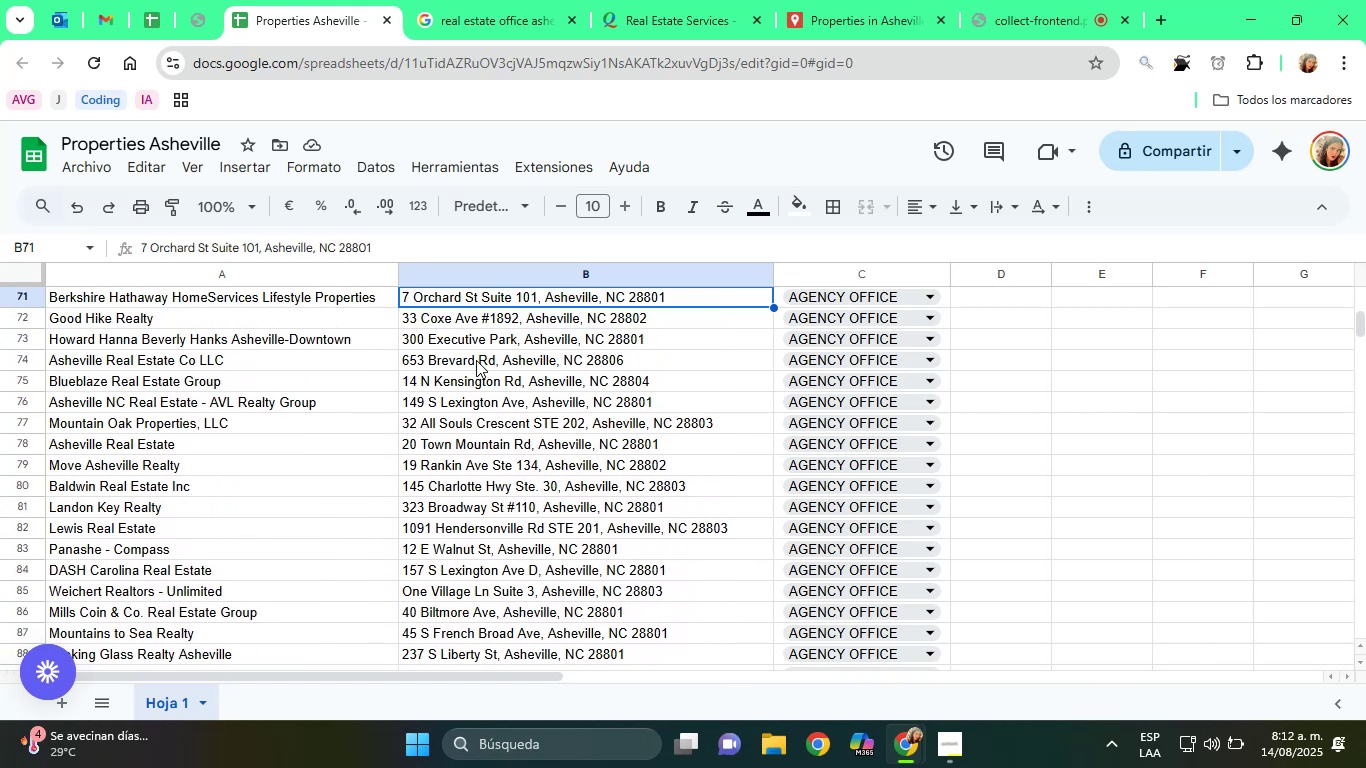 
key(ArrowUp)
 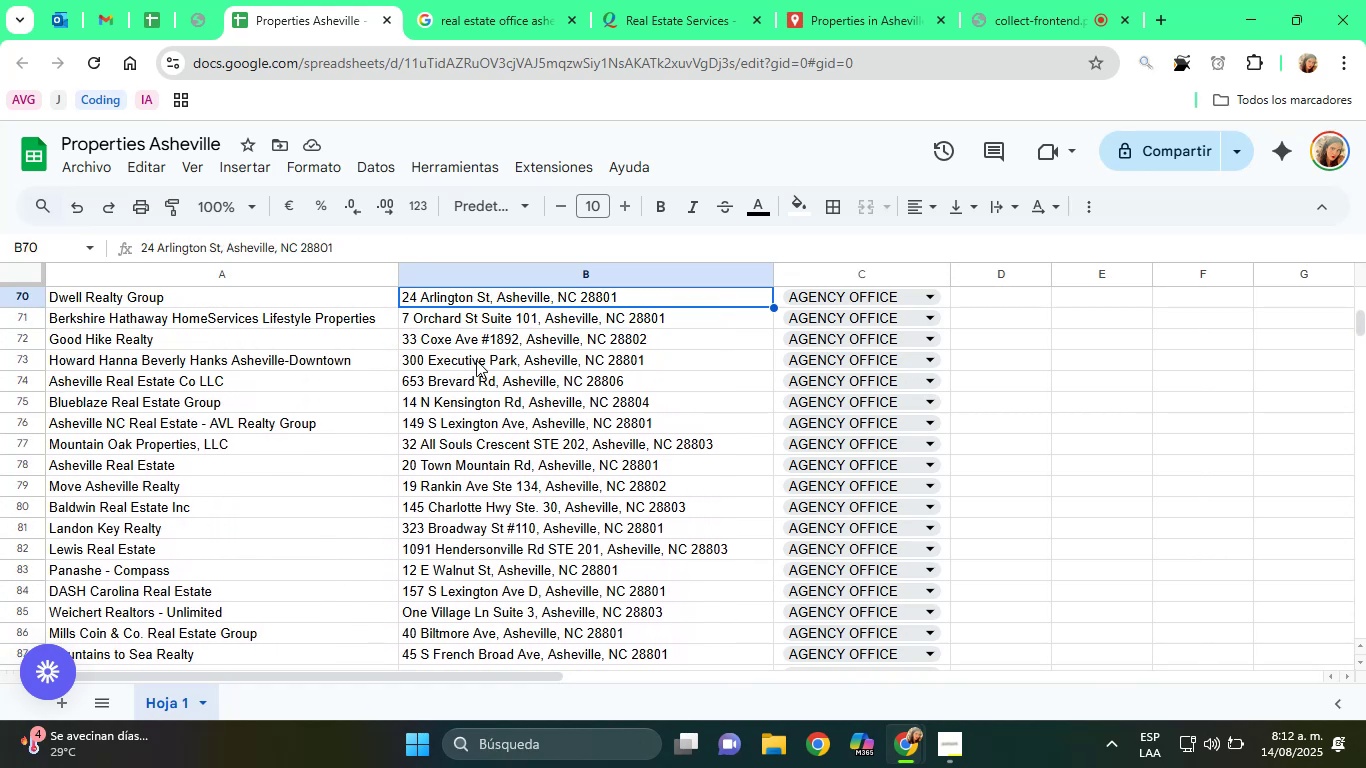 
key(ArrowUp)
 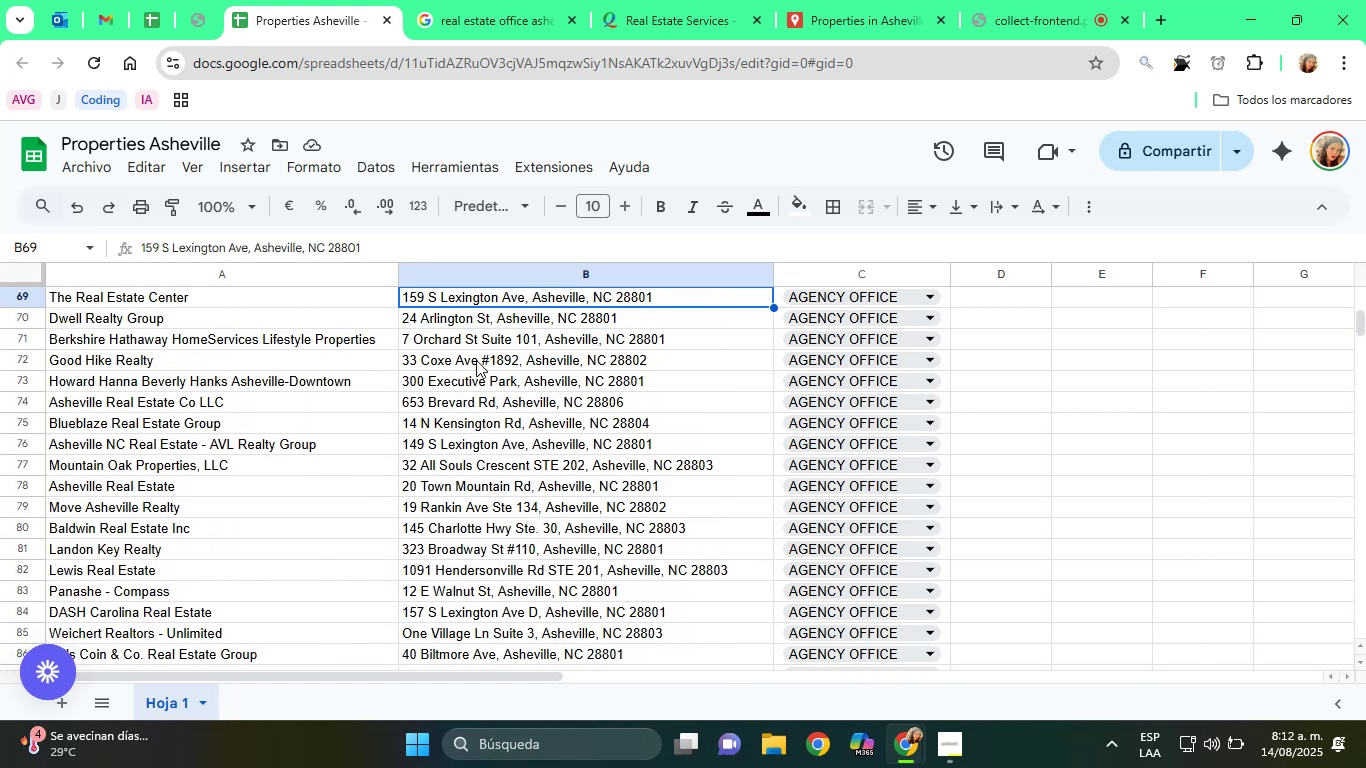 
key(ArrowUp)
 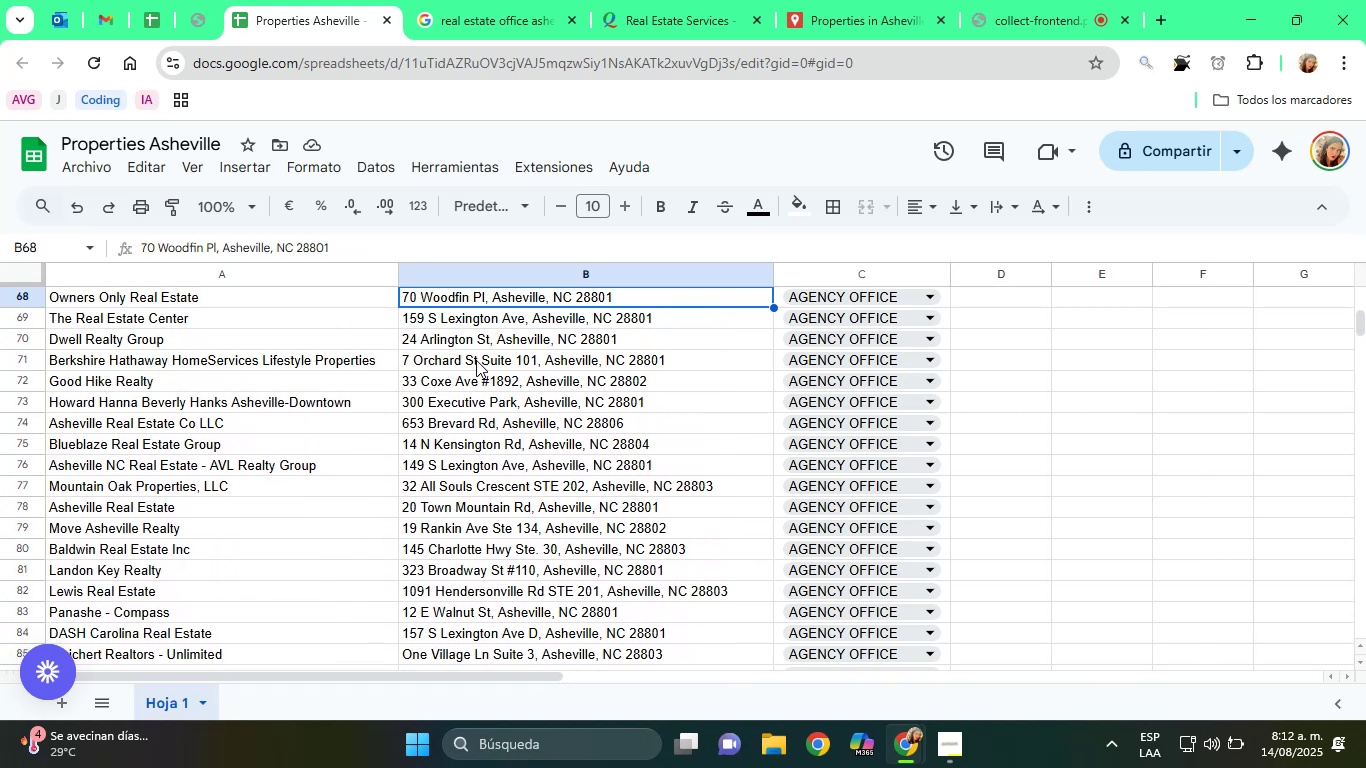 
key(ArrowUp)
 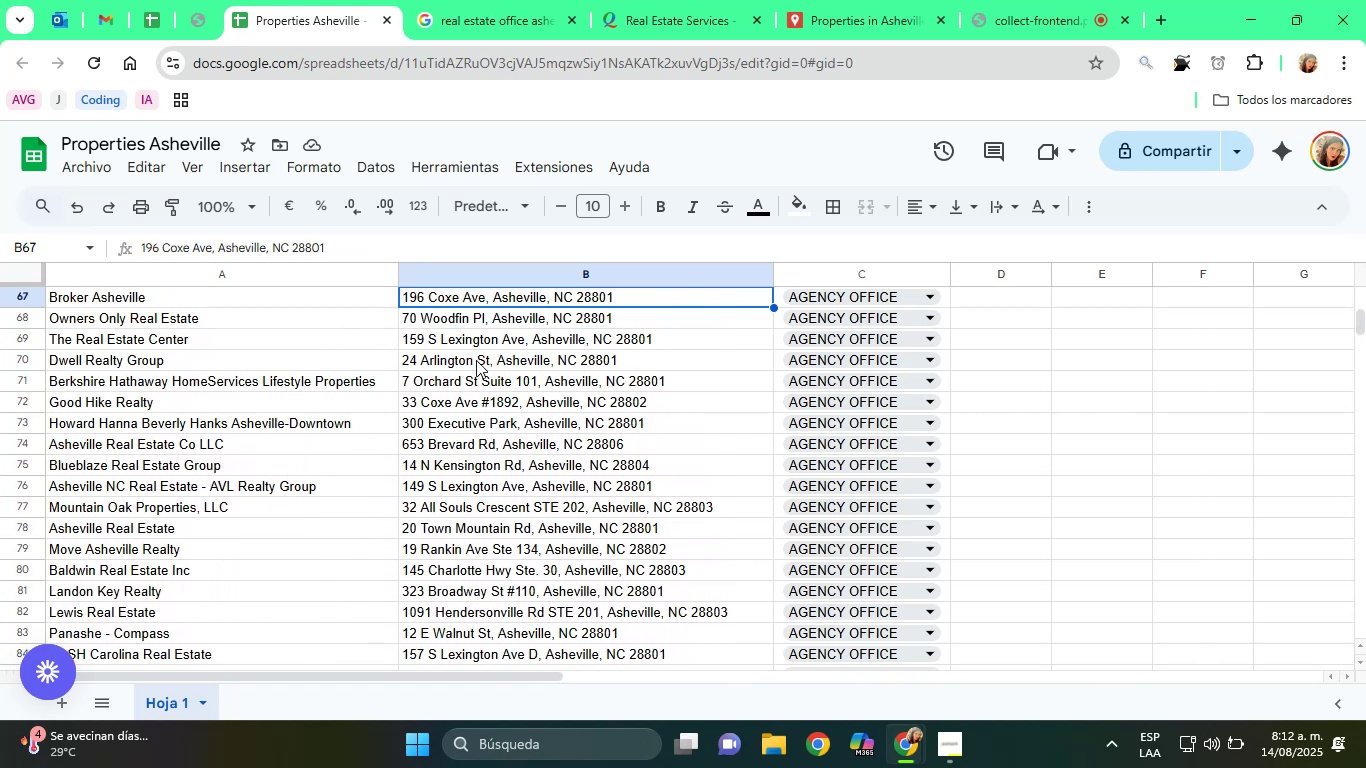 
key(ArrowUp)
 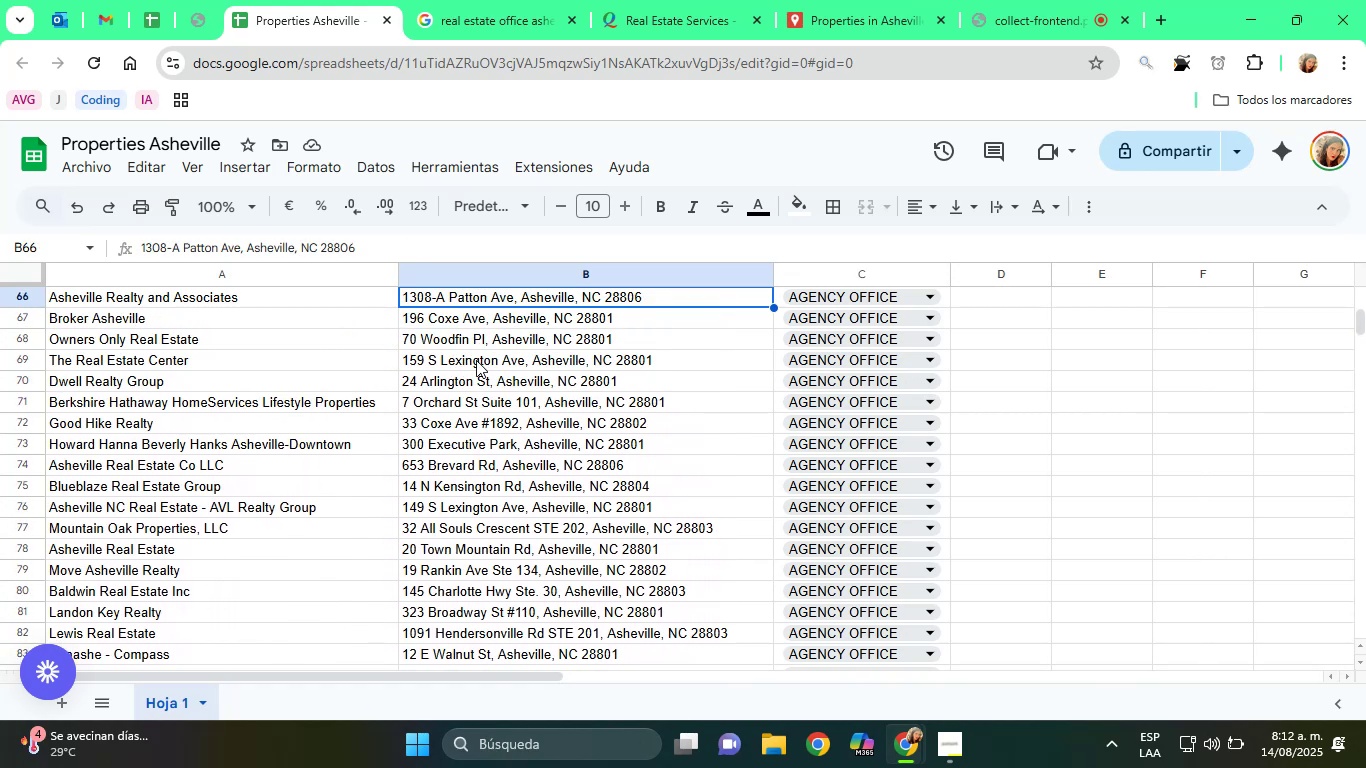 
key(ArrowUp)
 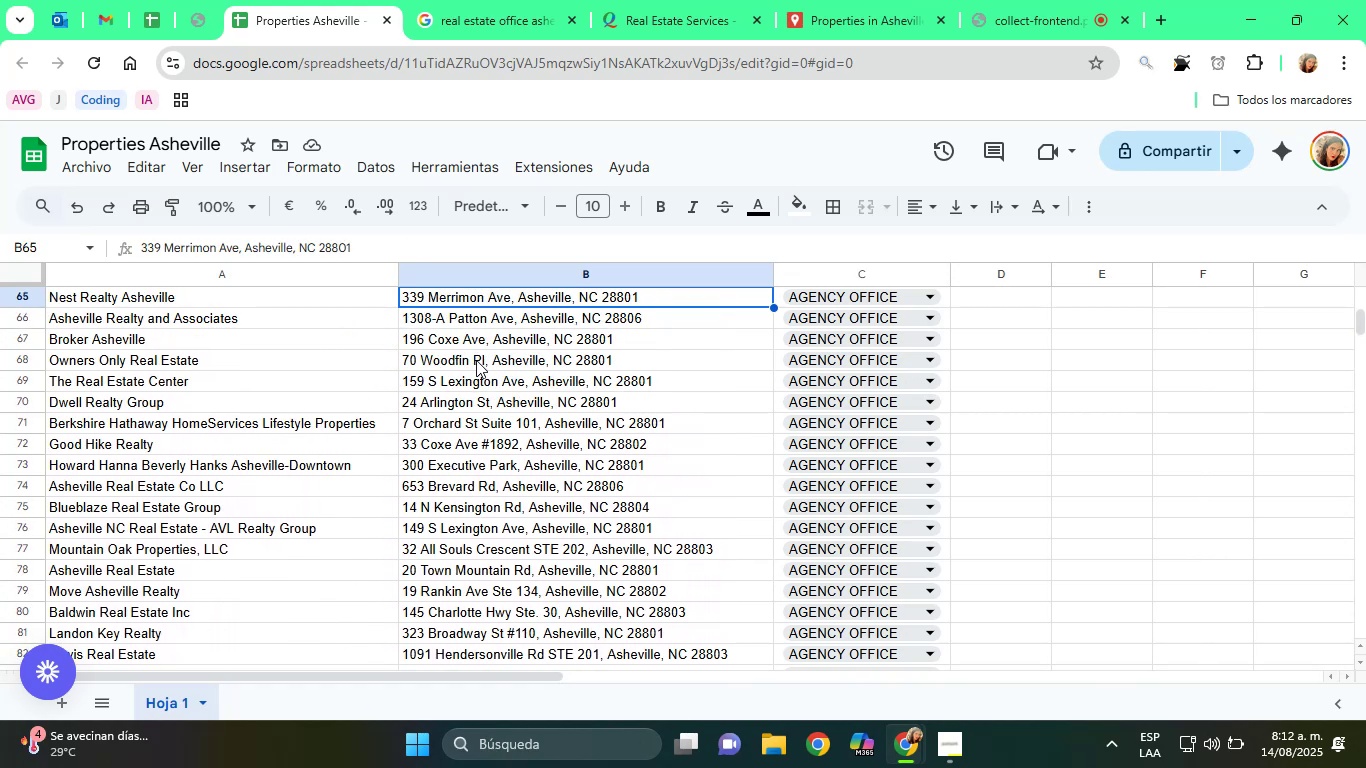 
key(ArrowUp)
 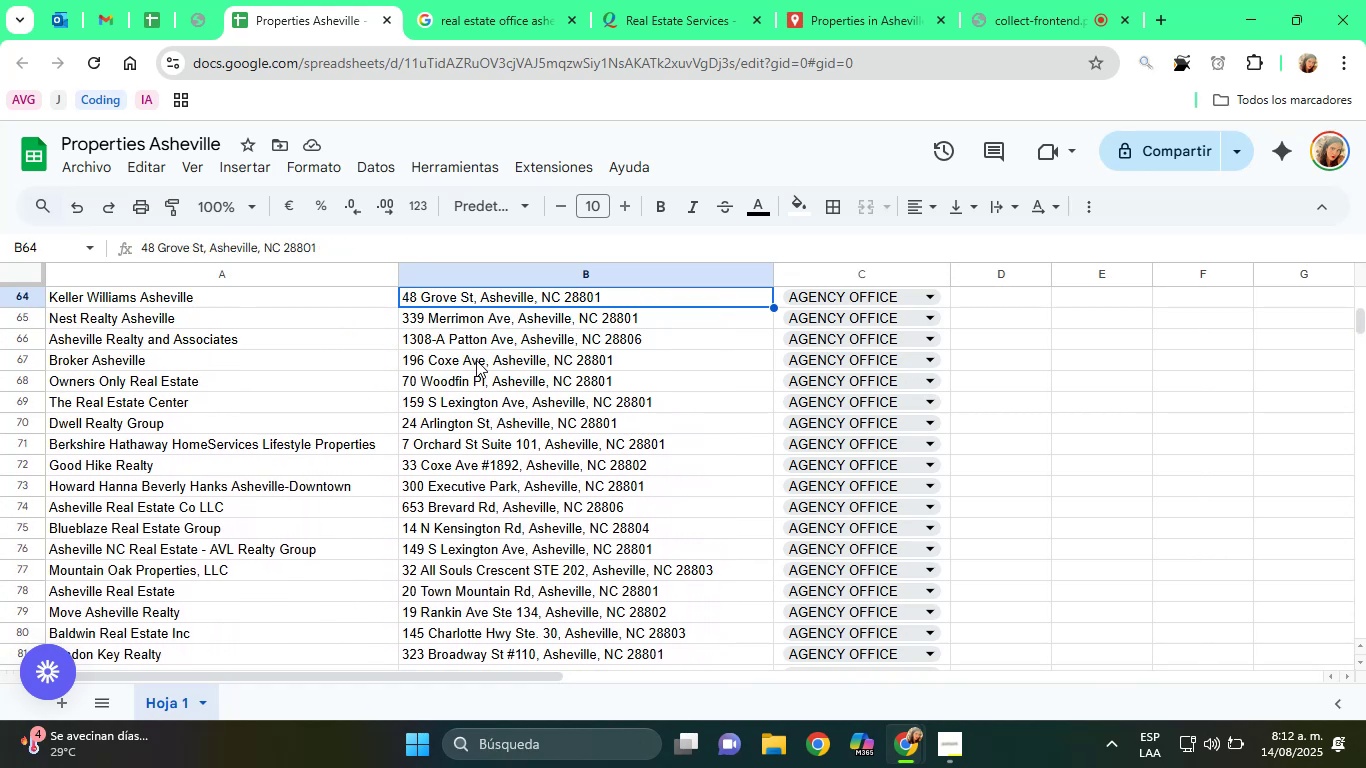 
key(ArrowUp)
 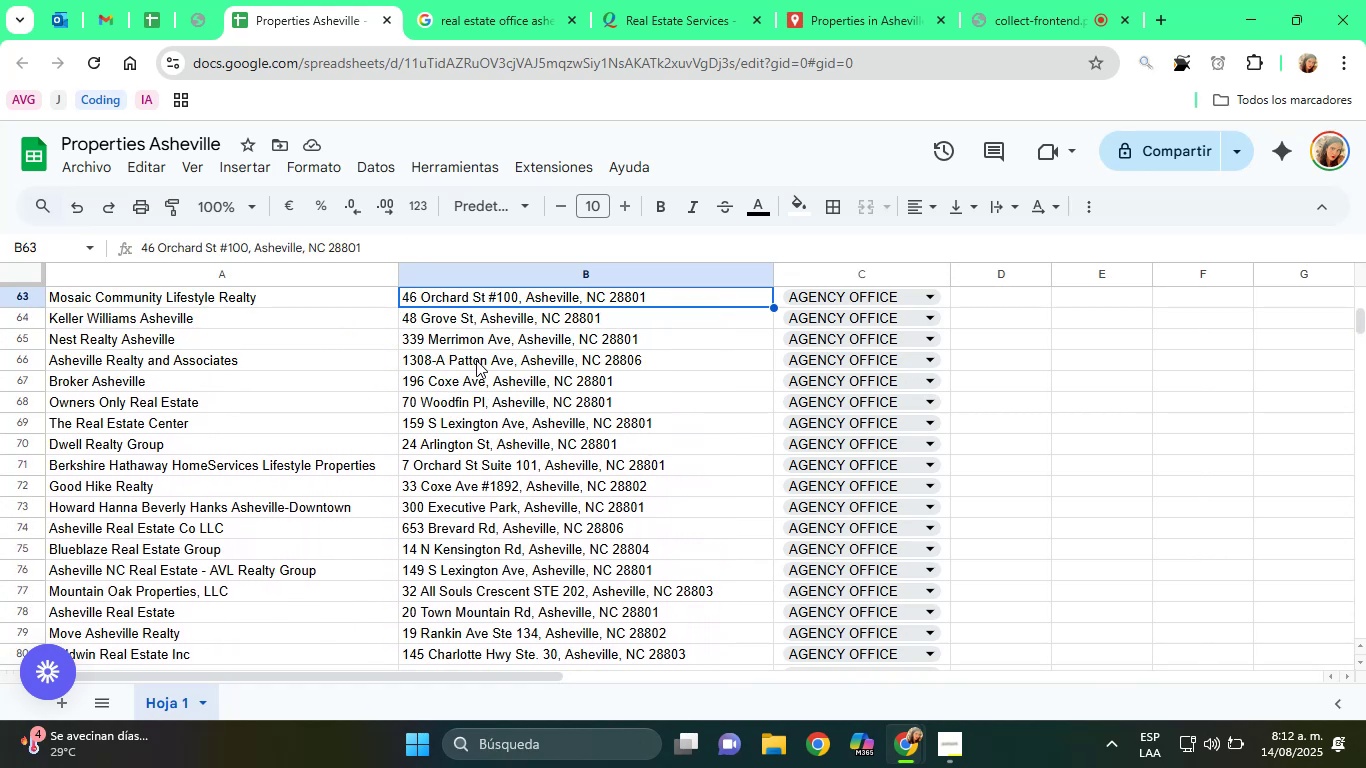 
key(ArrowUp)
 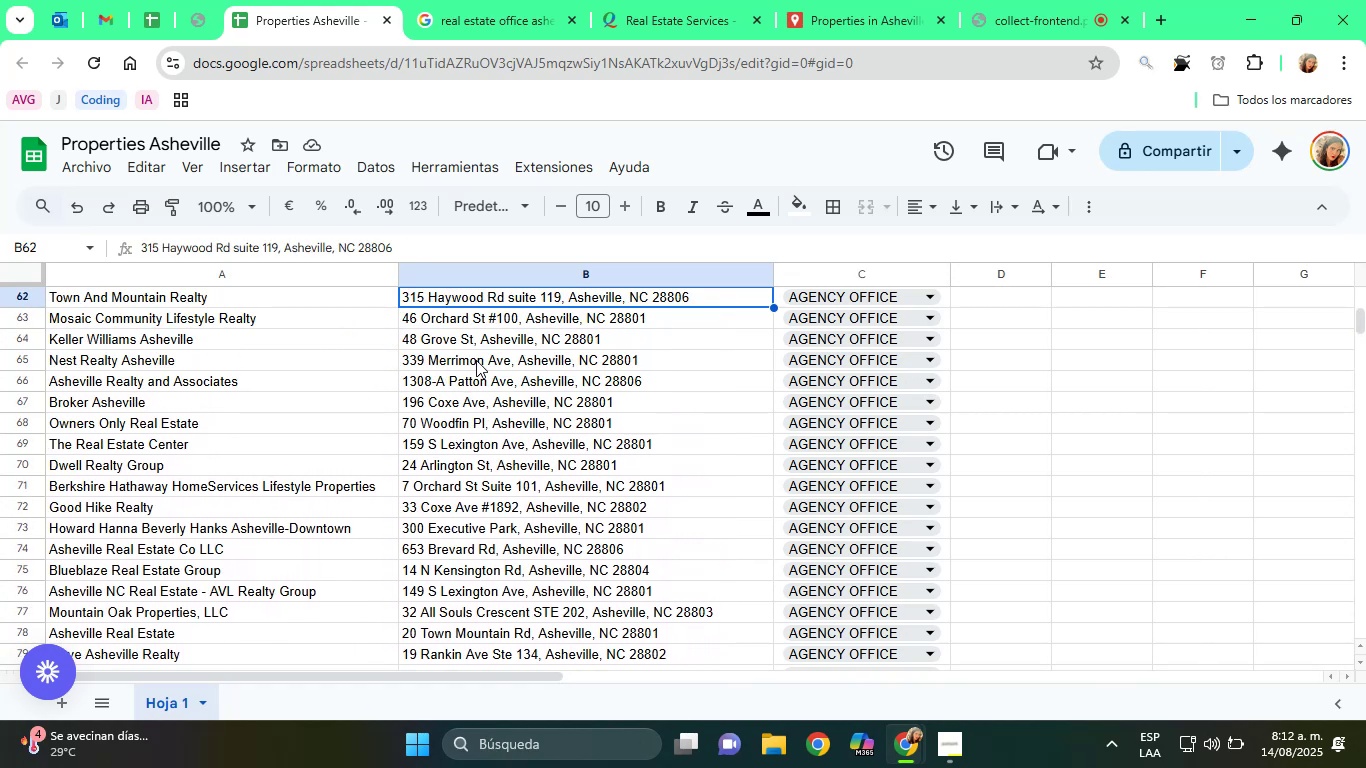 
key(ArrowUp)
 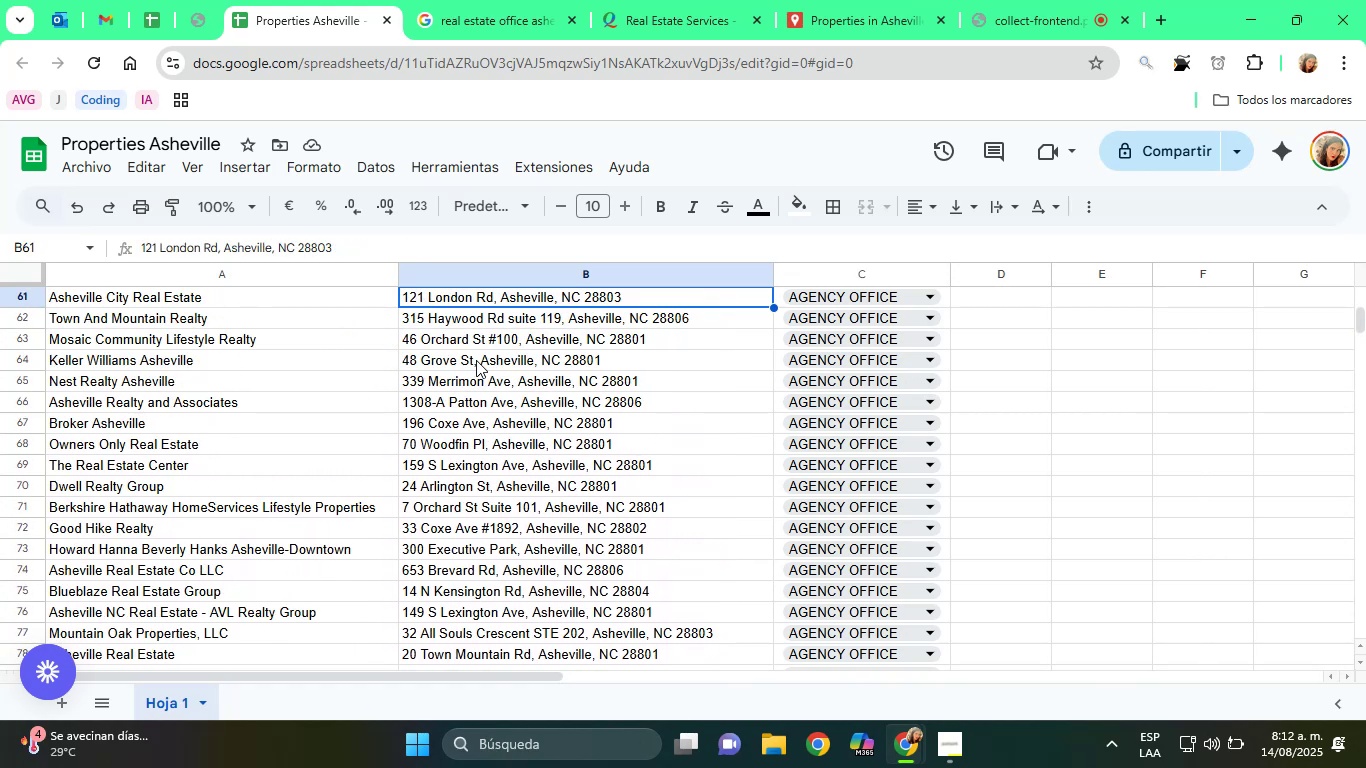 
key(ArrowUp)
 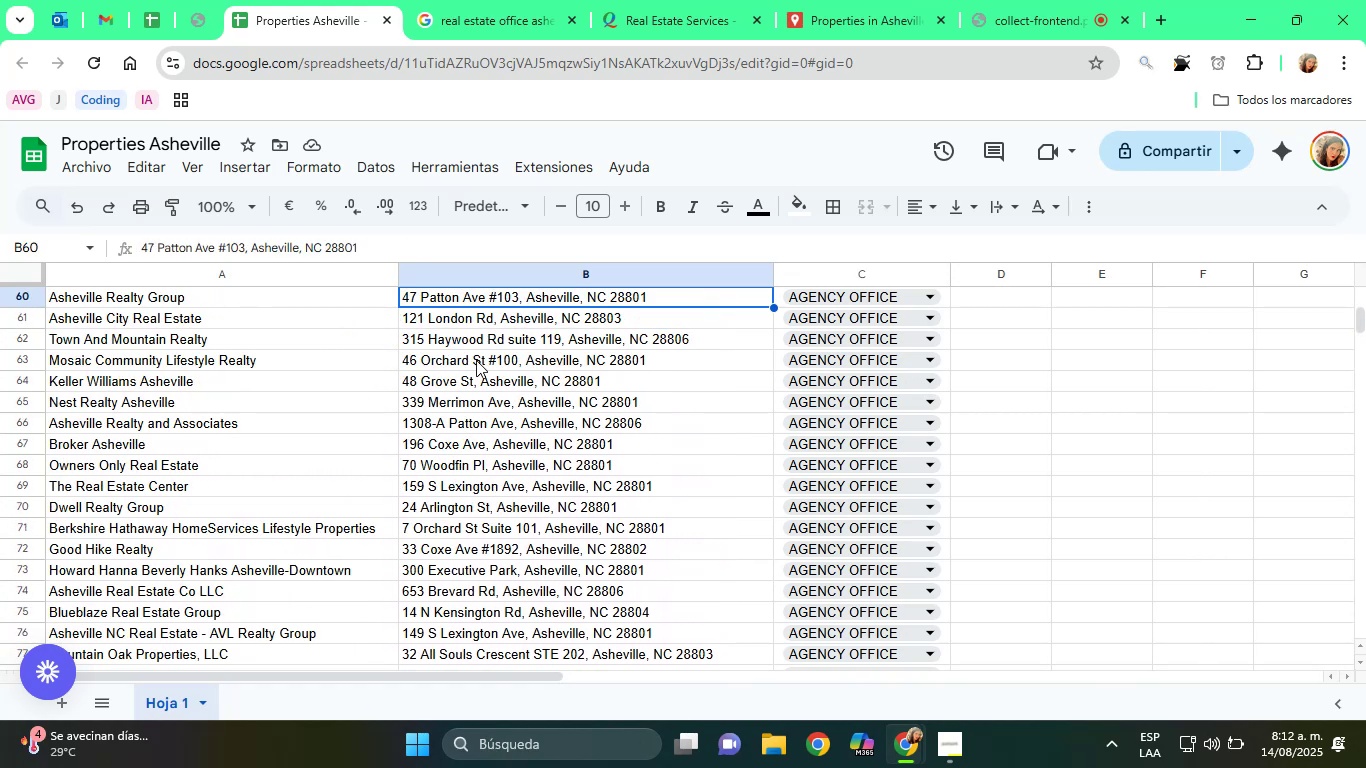 
key(ArrowUp)
 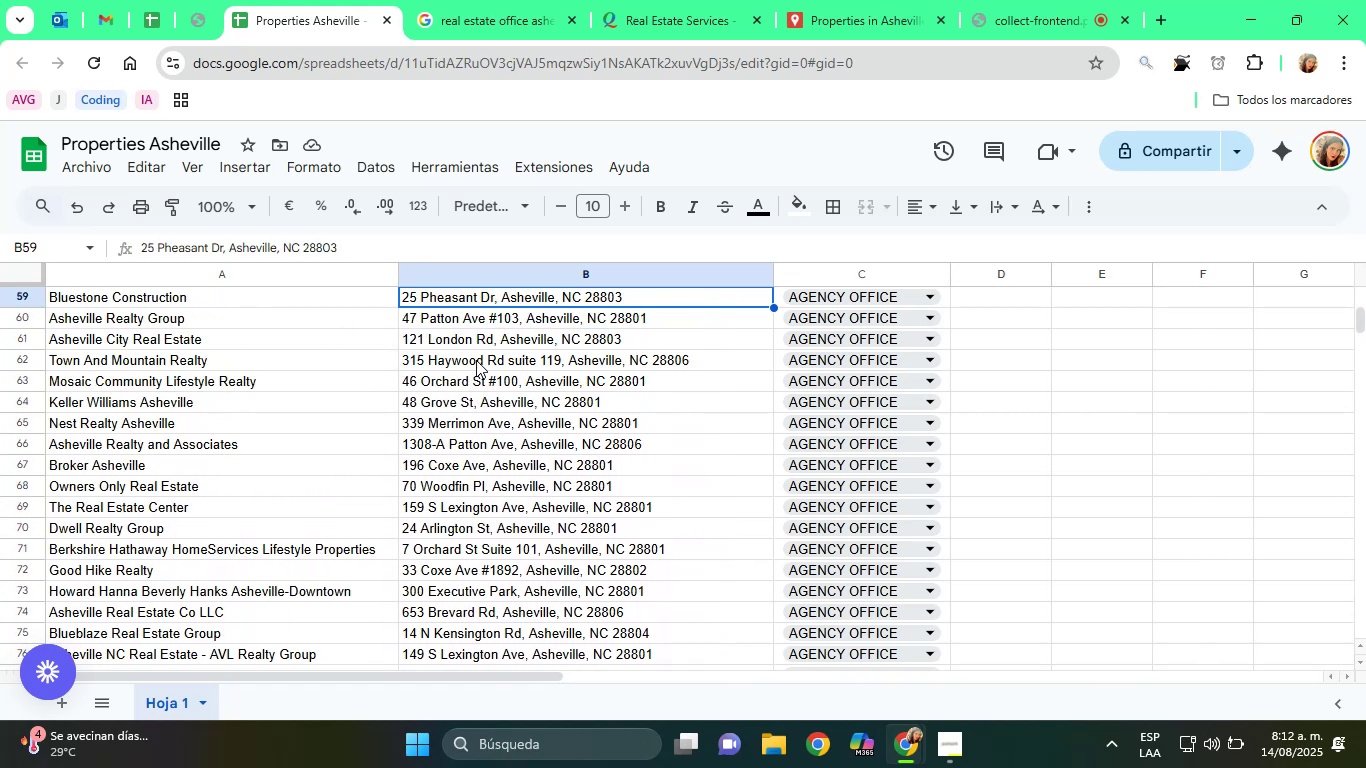 
key(ArrowUp)
 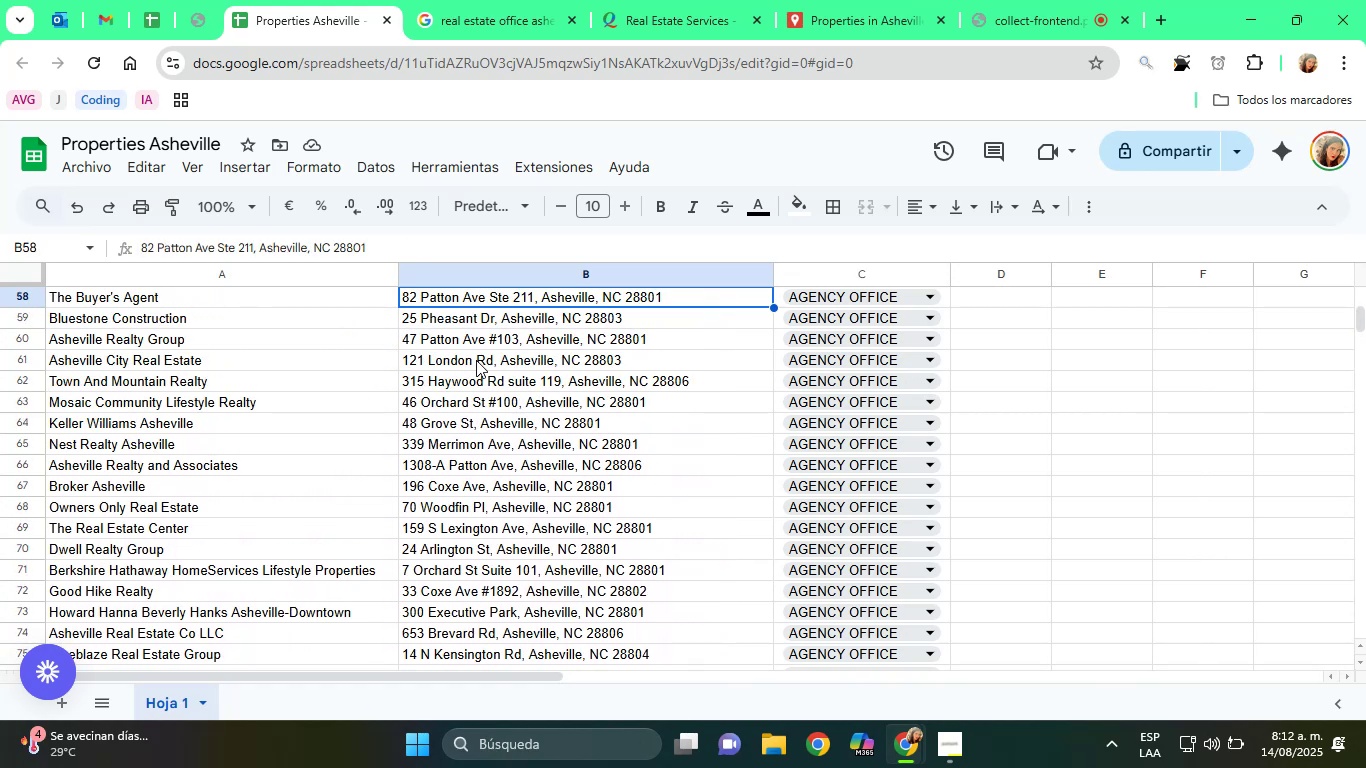 
key(ArrowUp)
 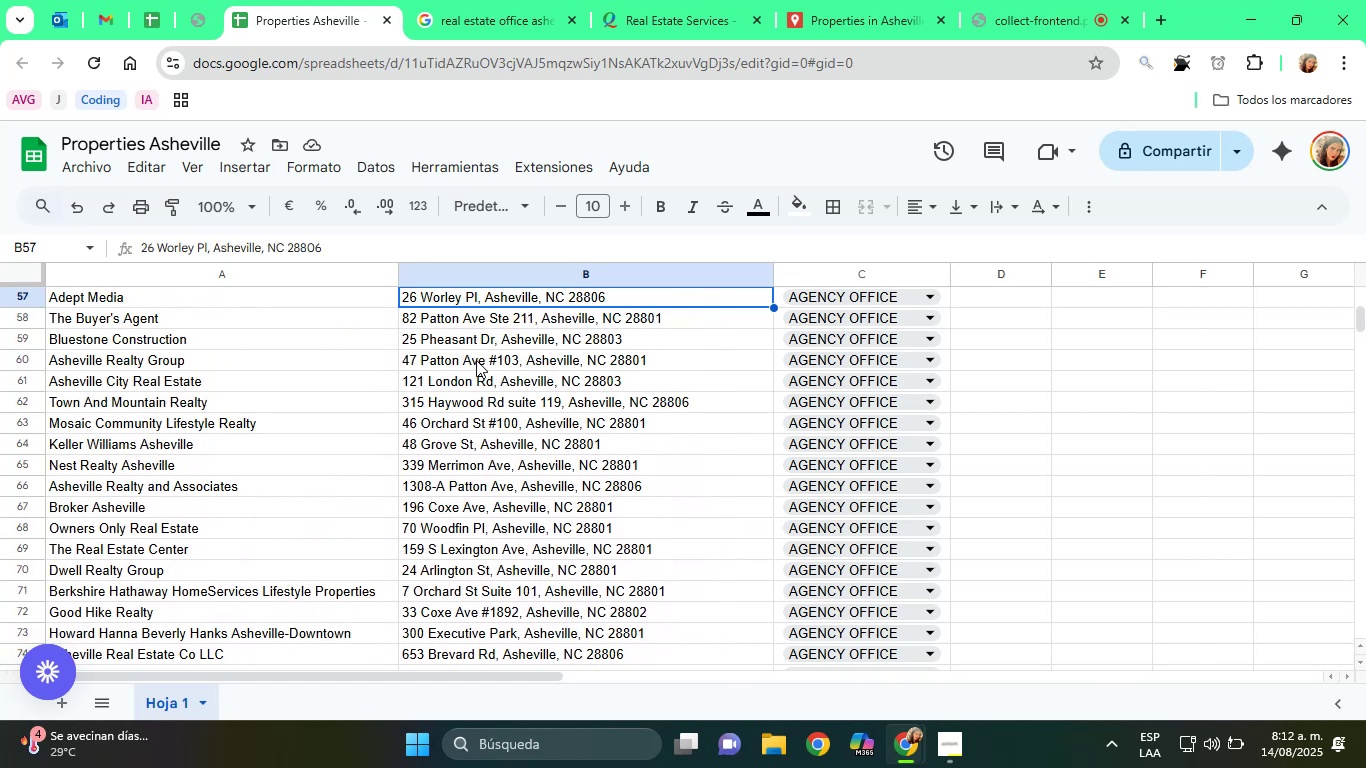 
key(ArrowUp)
 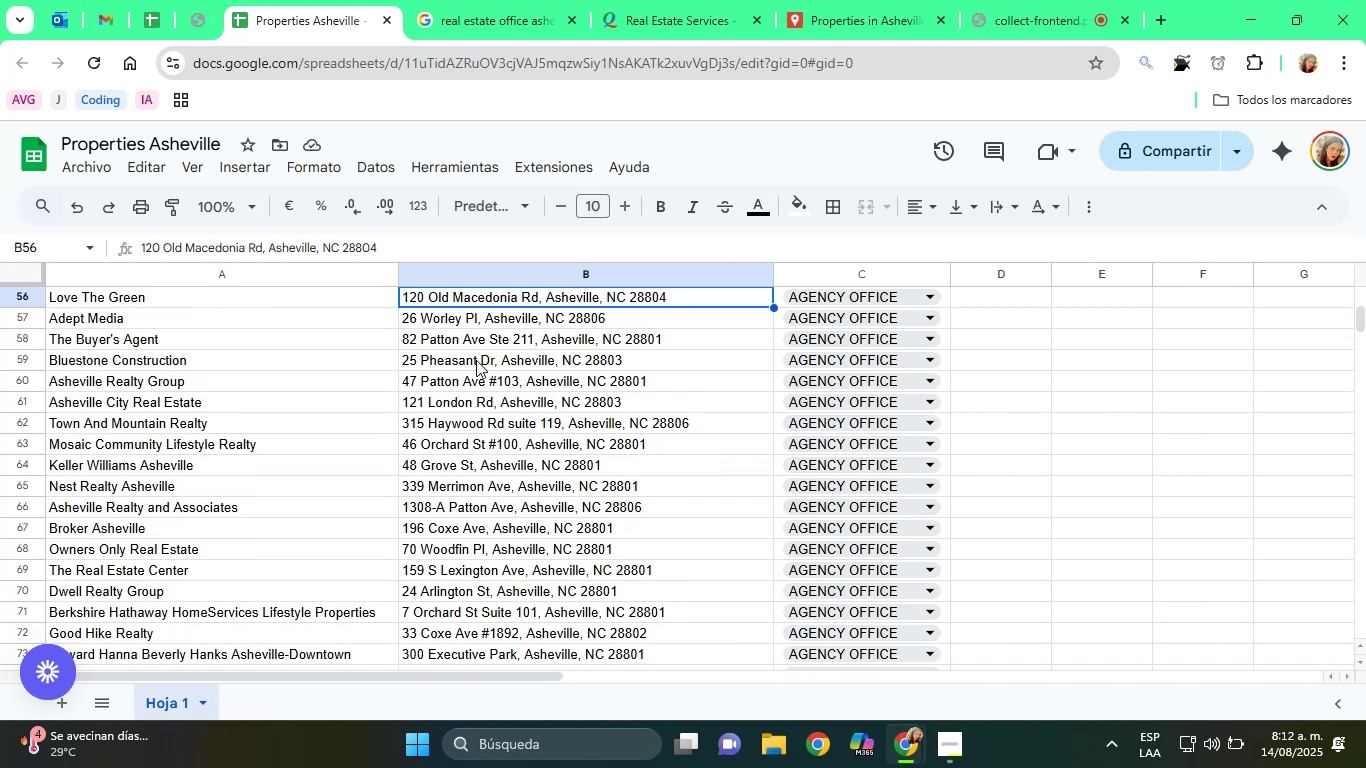 
key(ArrowUp)
 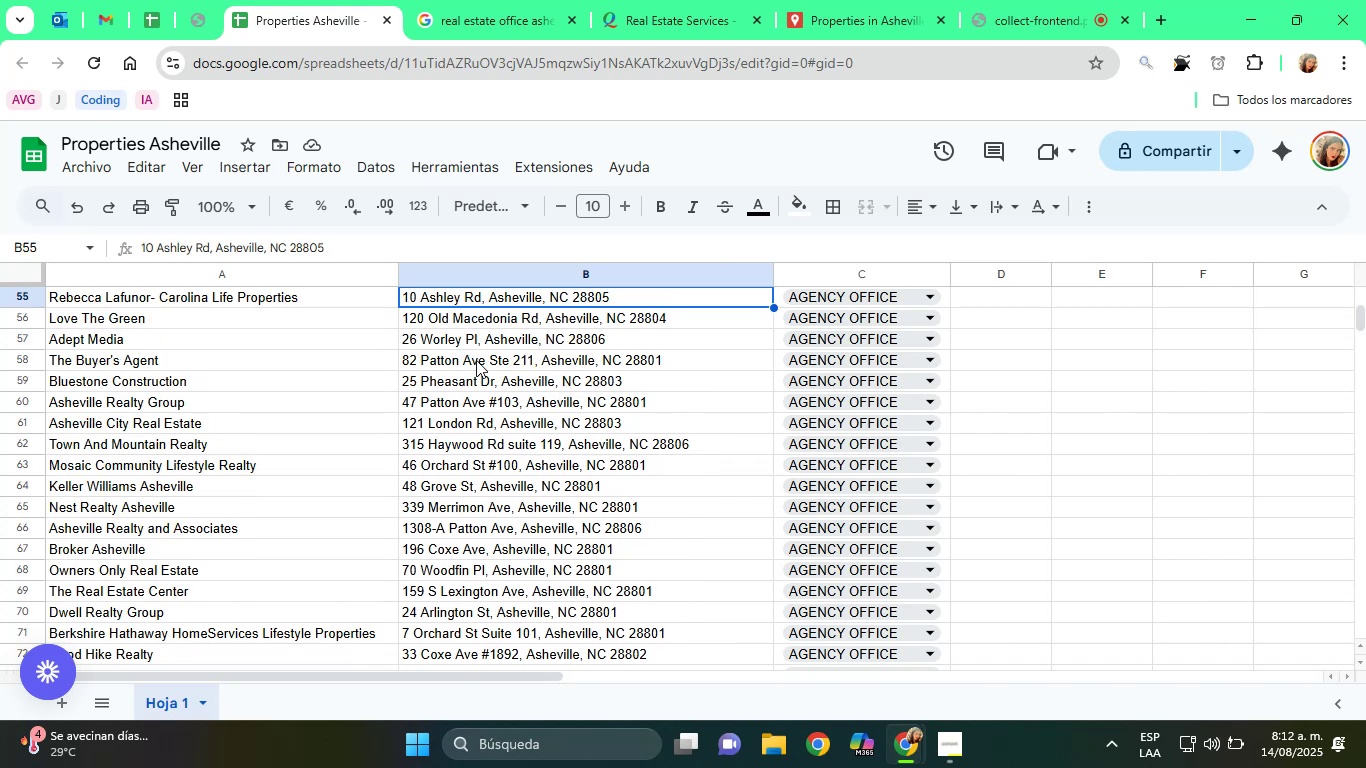 
key(ArrowUp)
 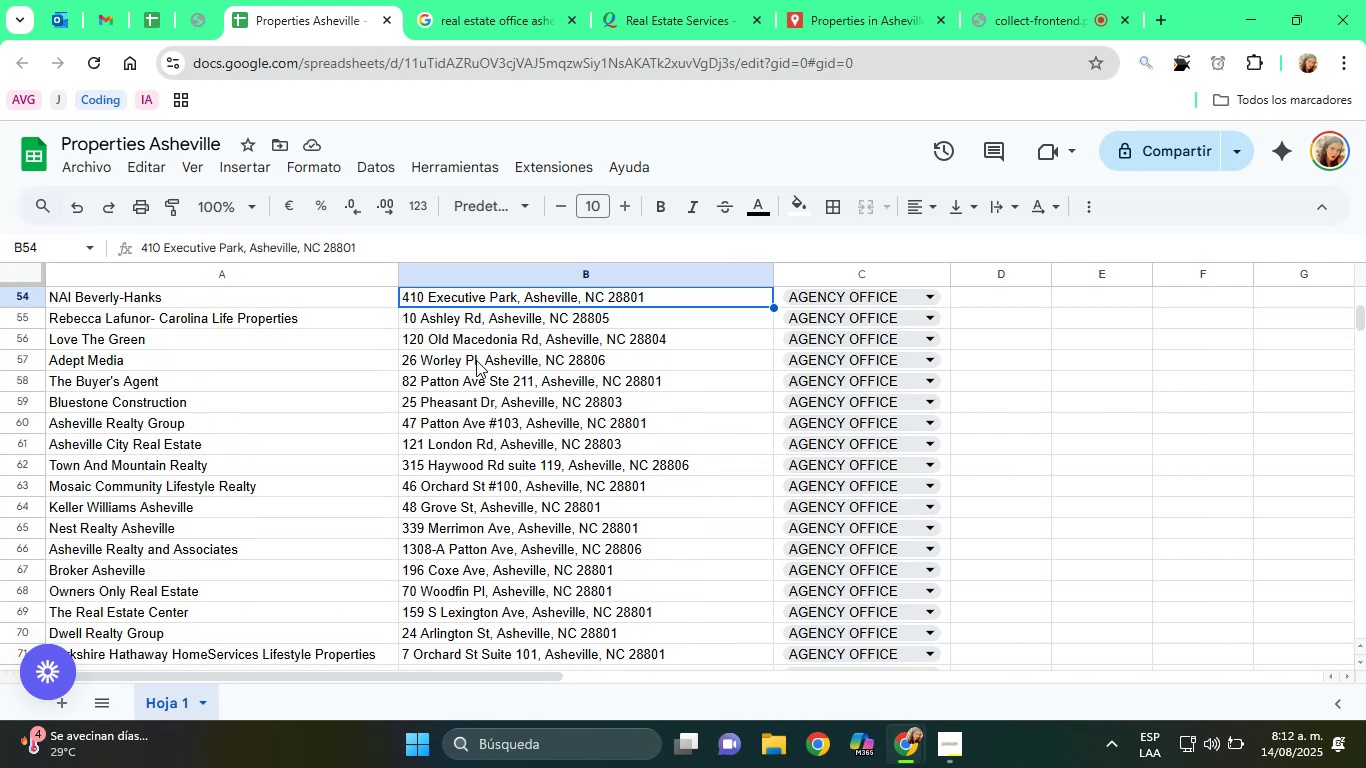 
key(ArrowUp)
 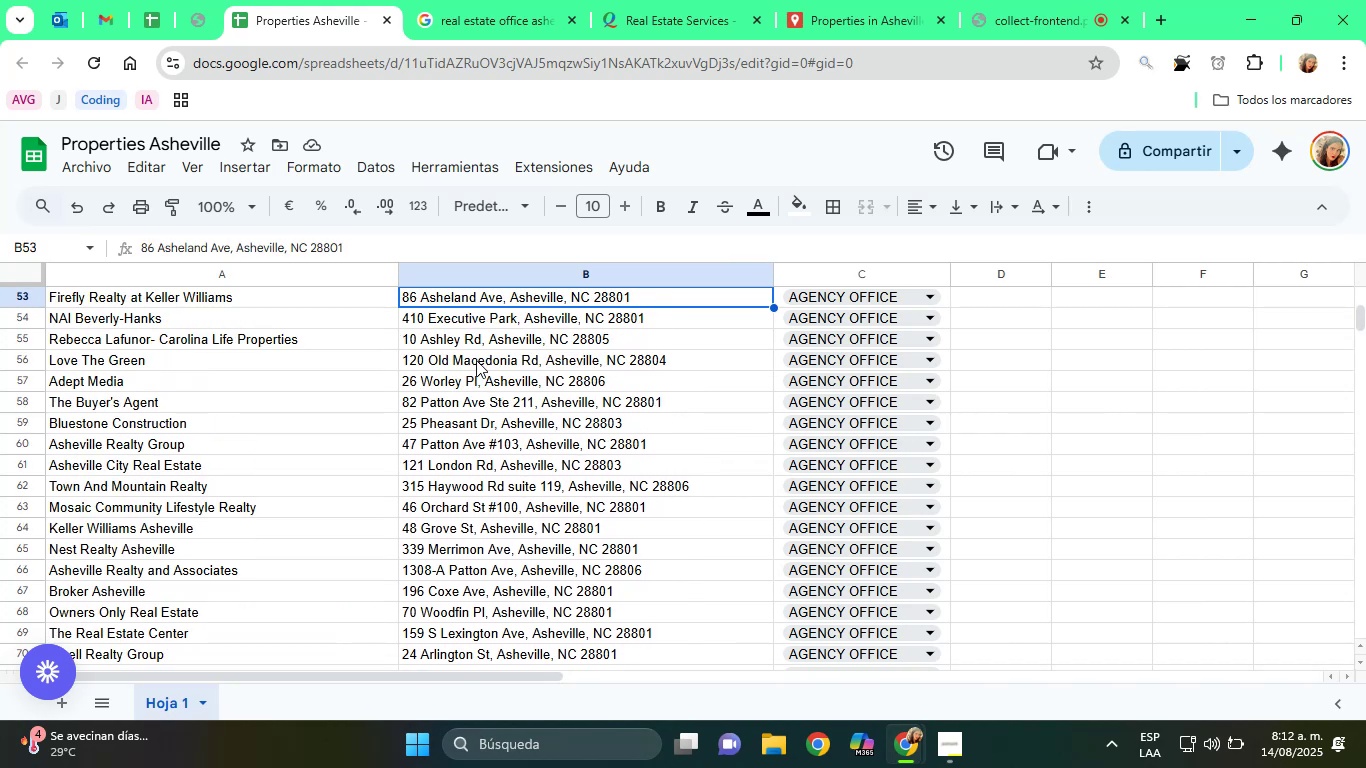 
key(ArrowUp)
 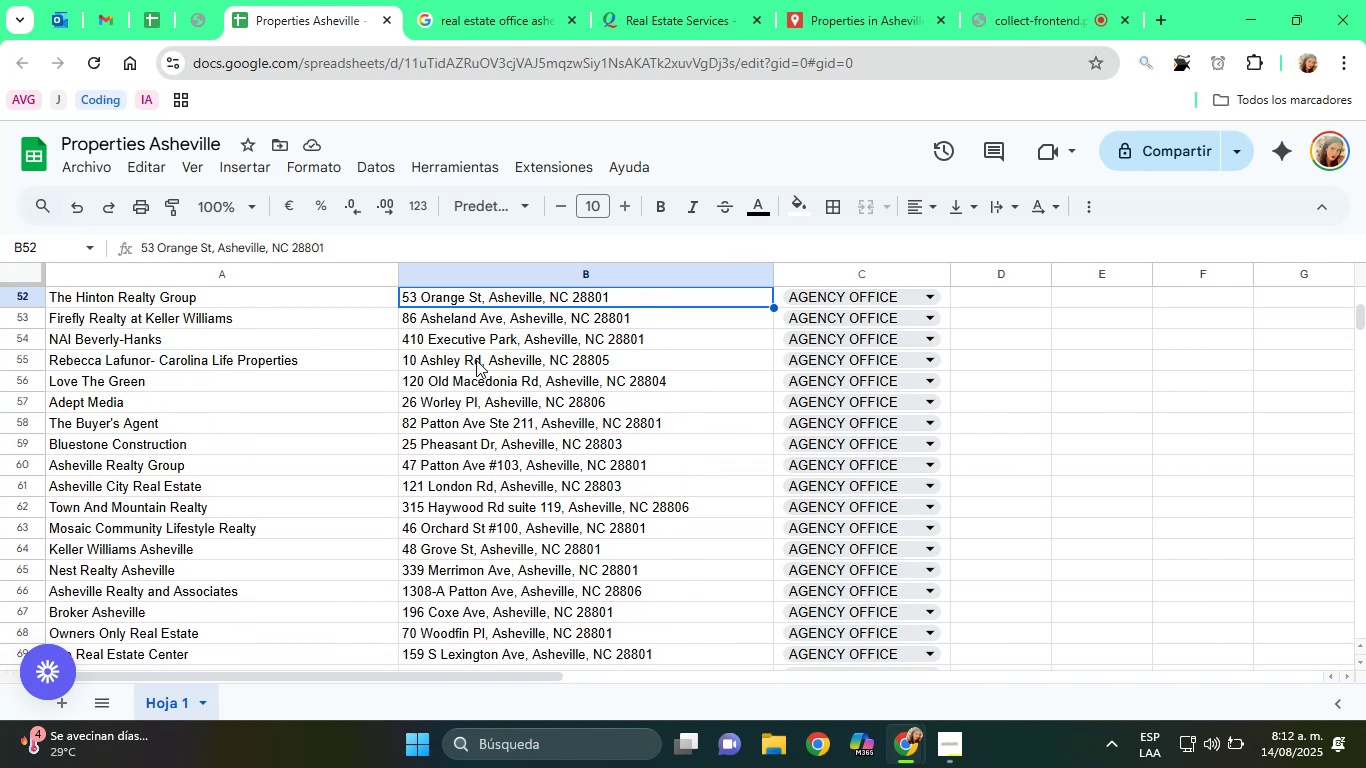 
key(ArrowUp)
 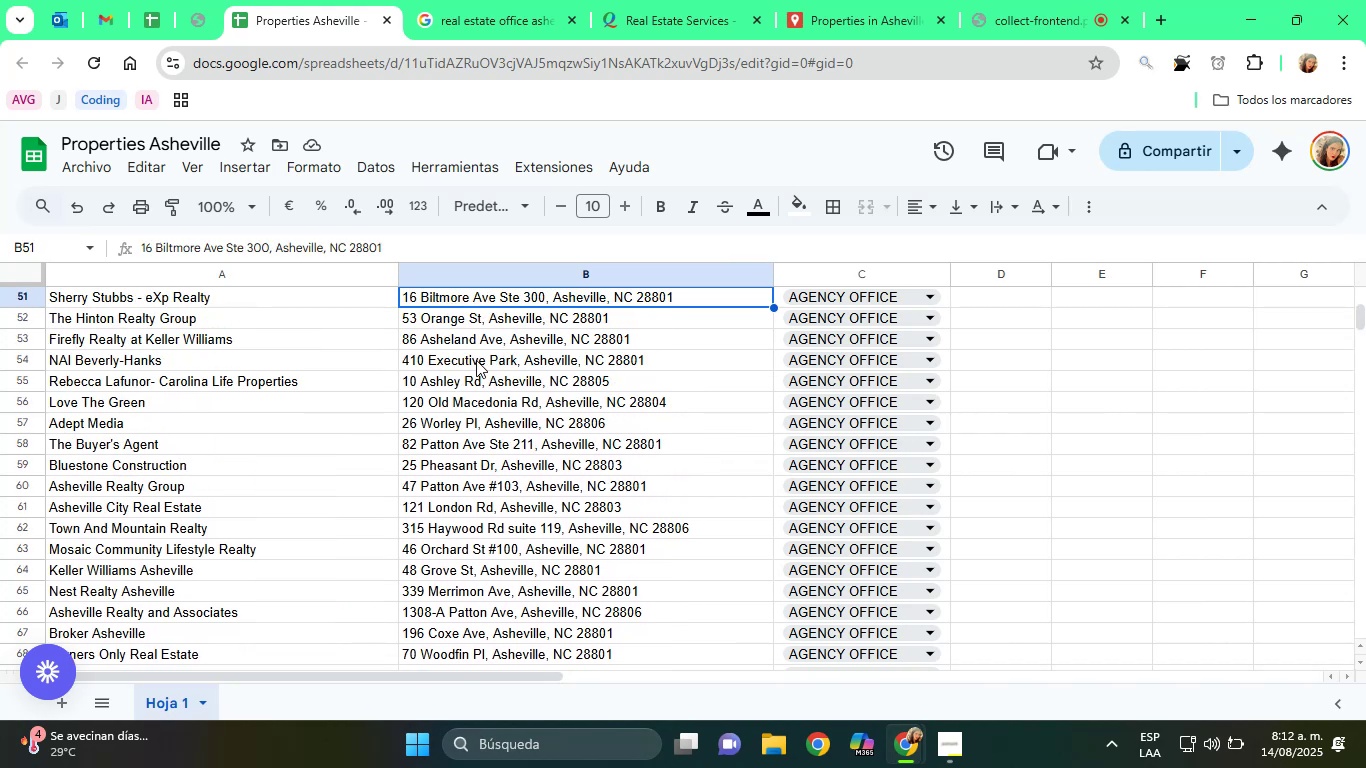 
key(ArrowUp)
 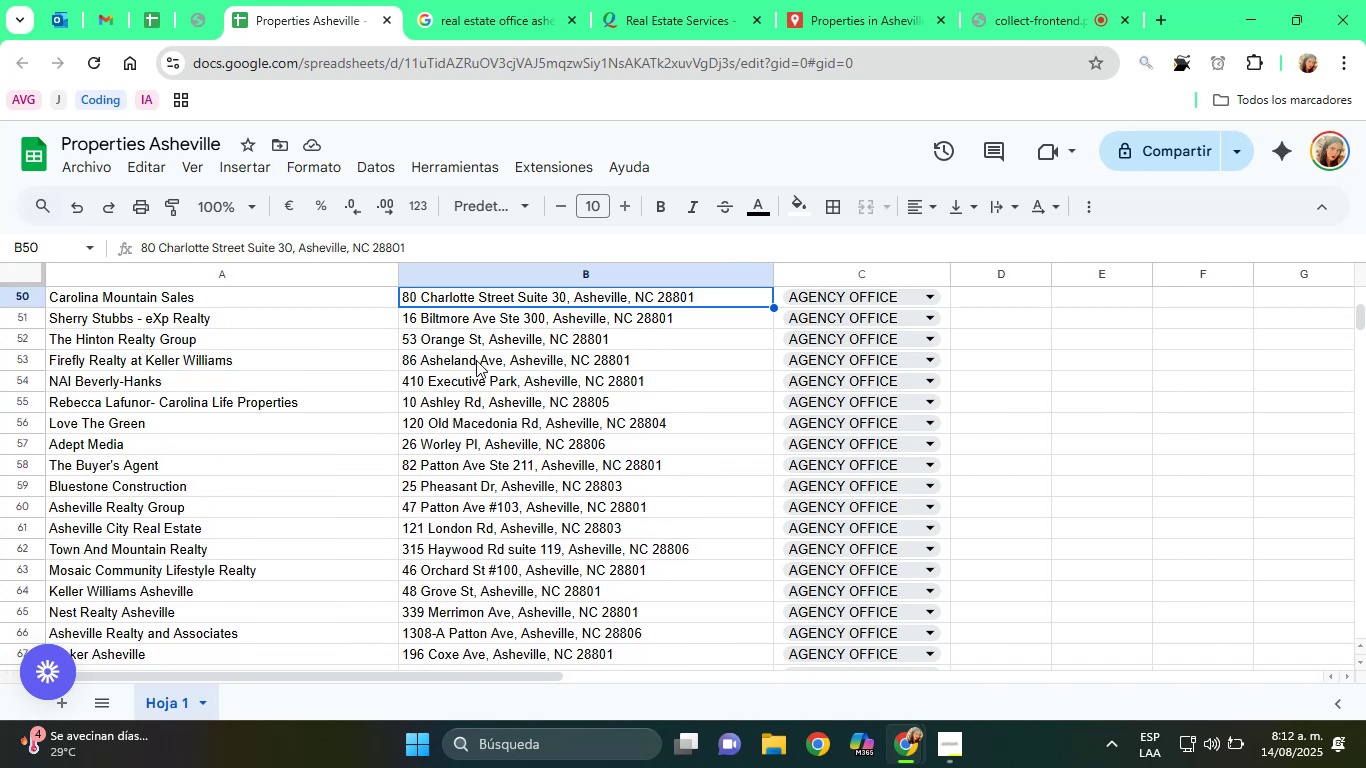 
key(ArrowUp)
 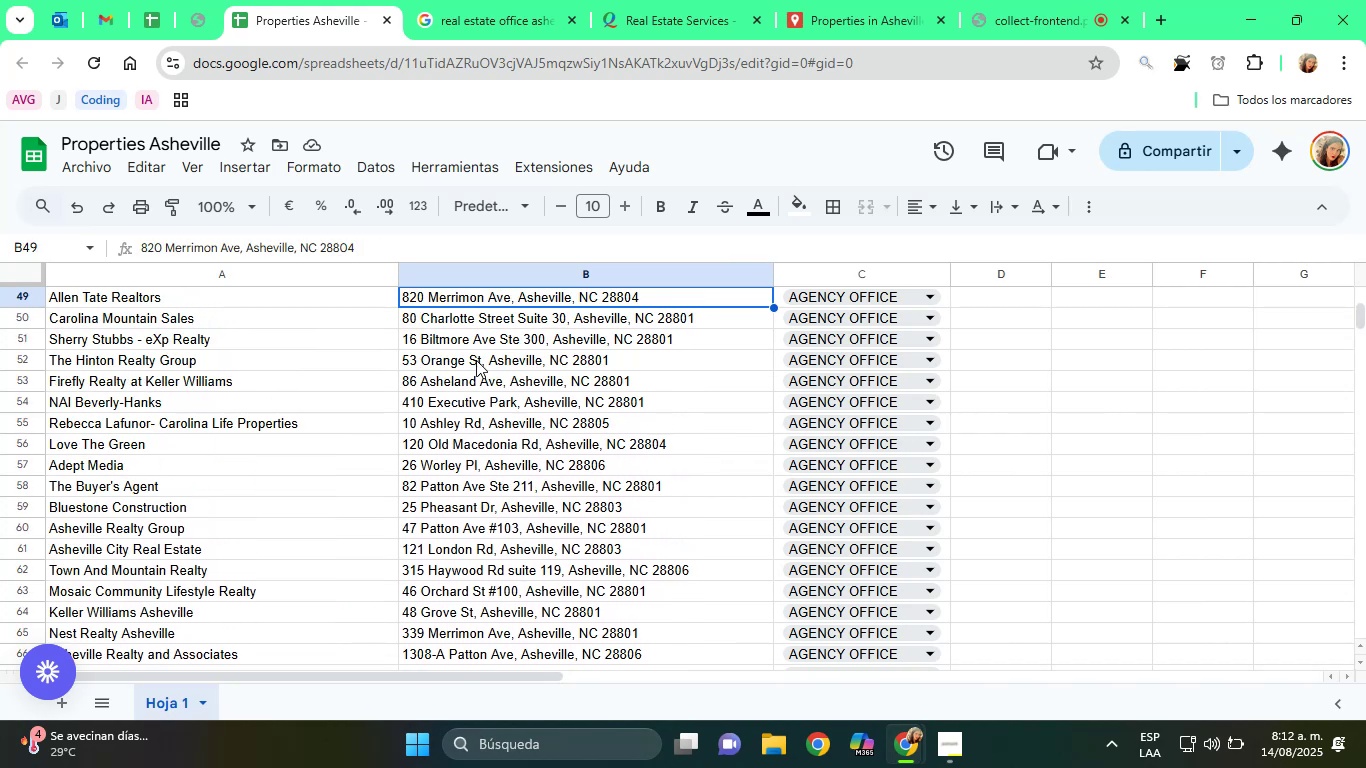 
key(ArrowUp)
 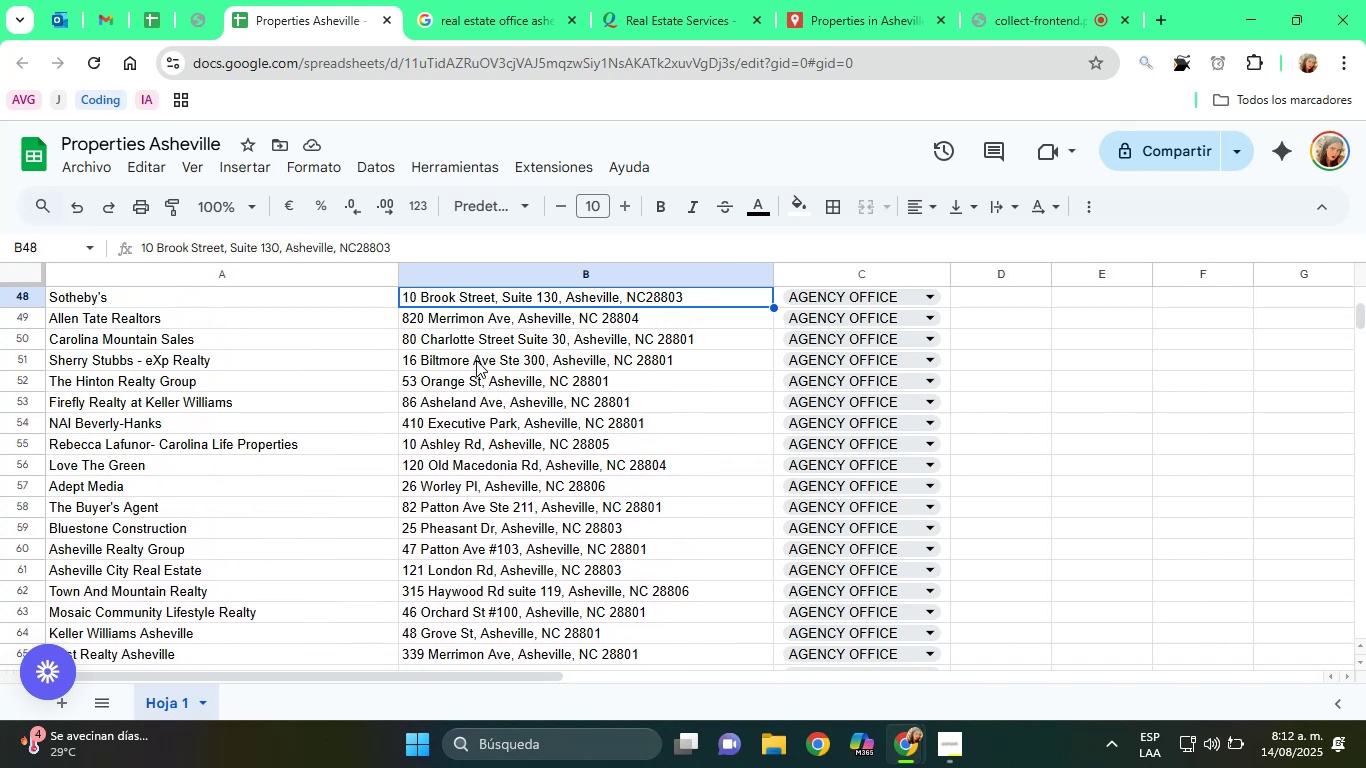 
key(ArrowUp)
 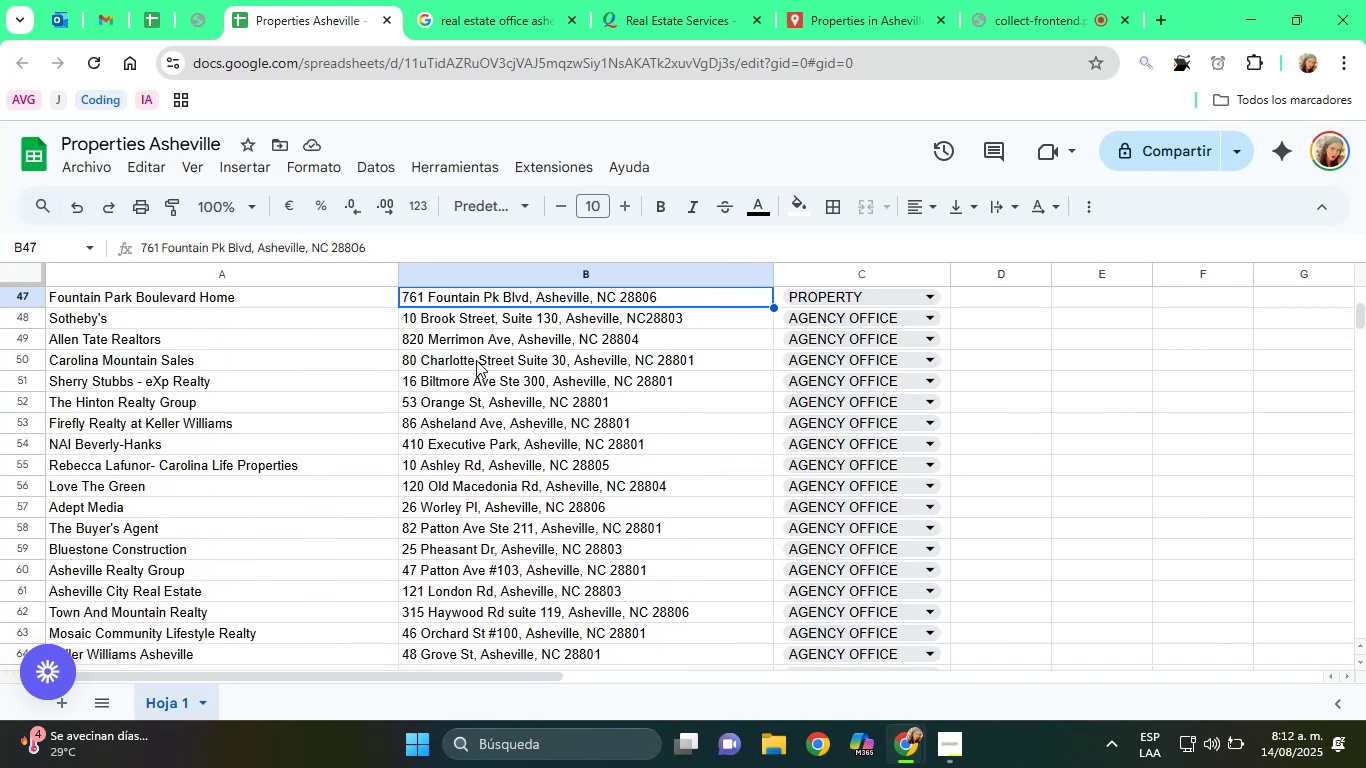 
left_click([444, 385])
 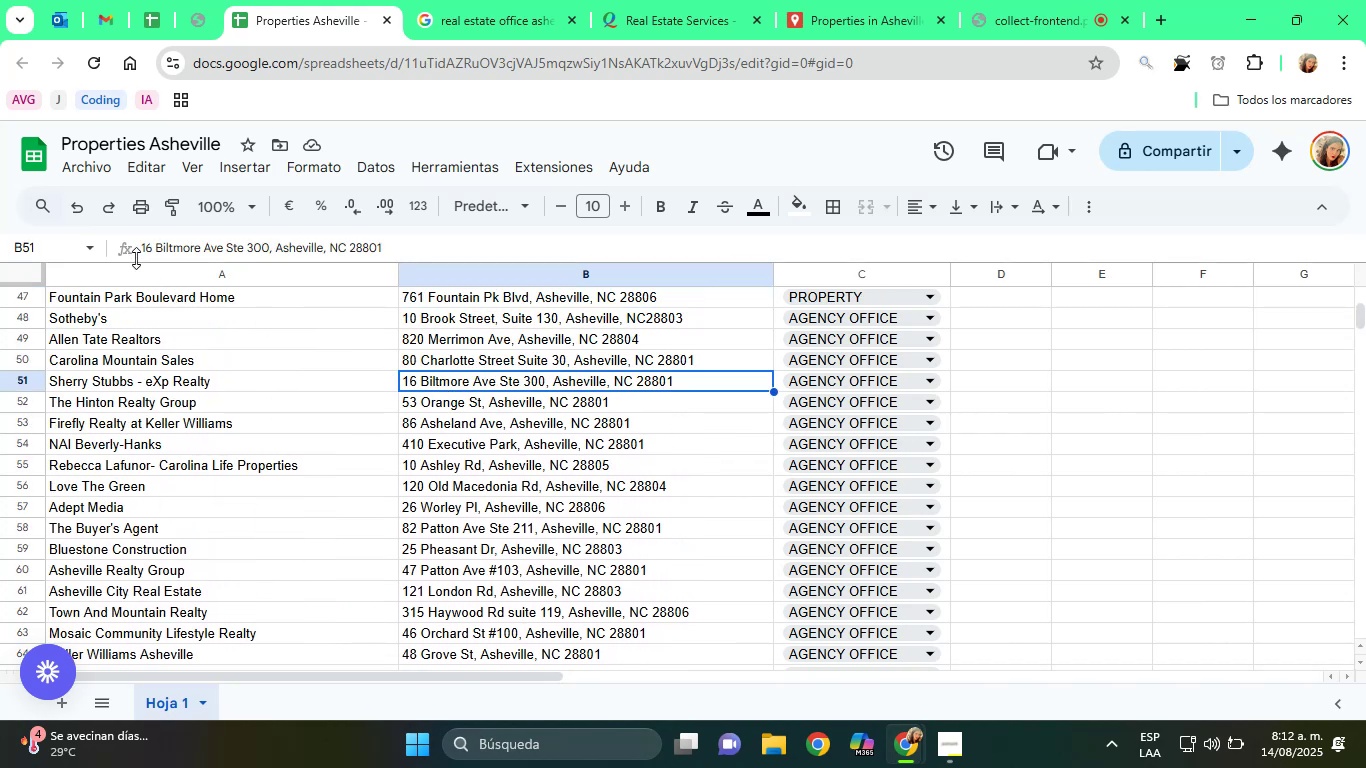 
left_click([139, 251])
 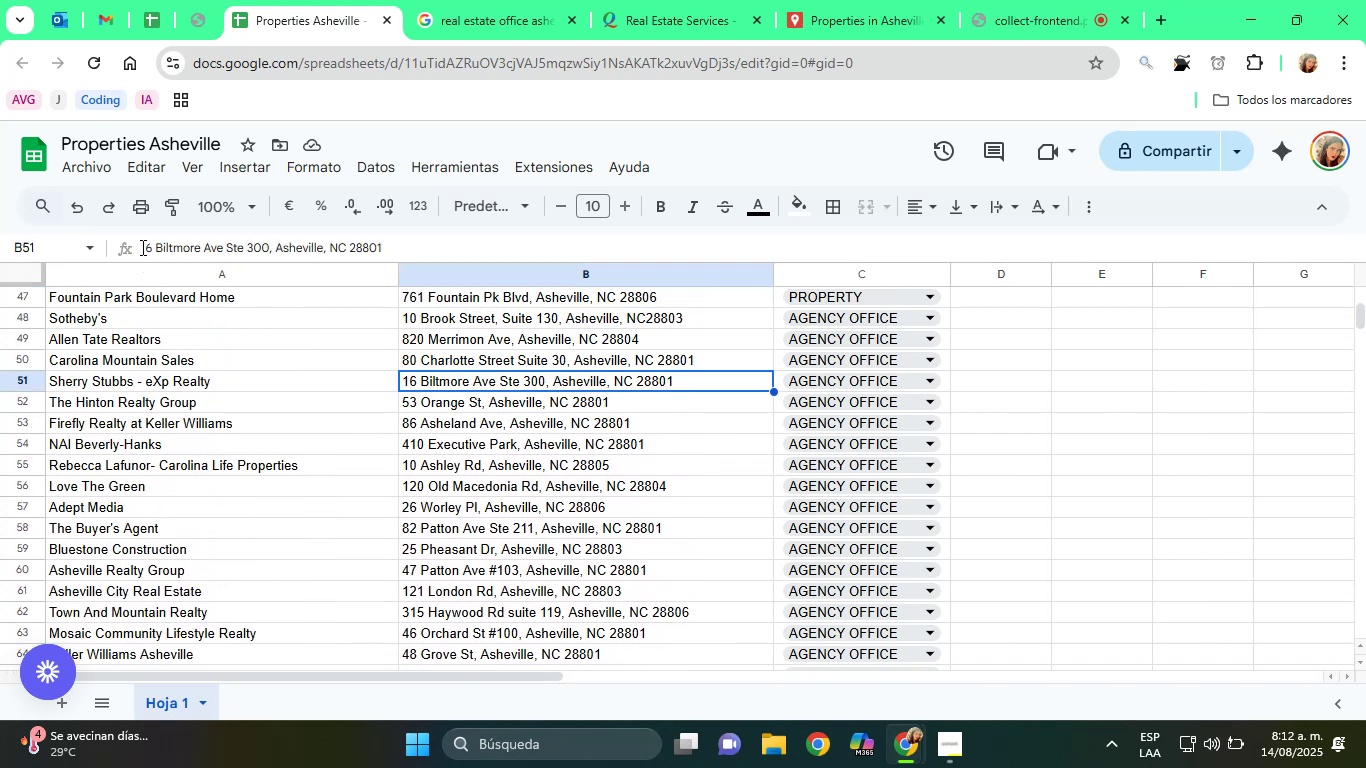 
left_click([143, 246])
 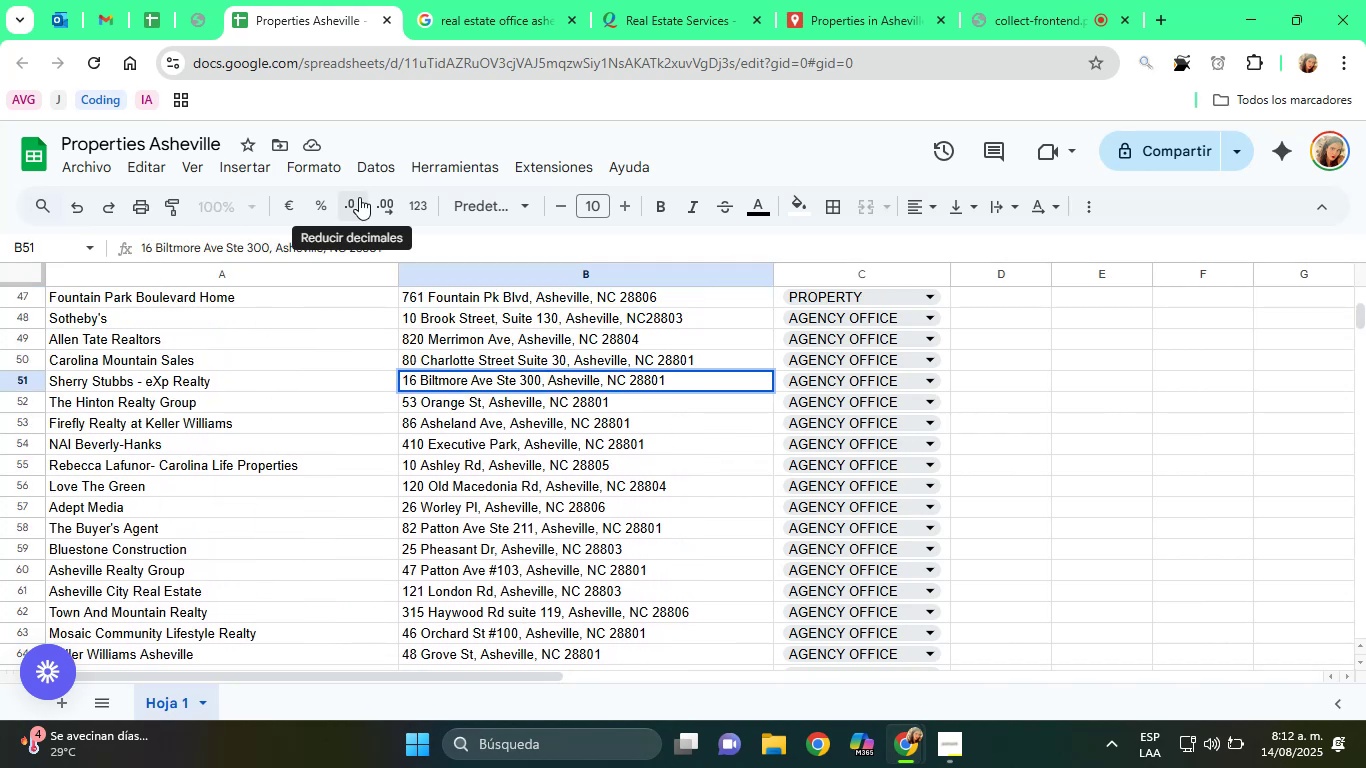 
key(Backspace)
 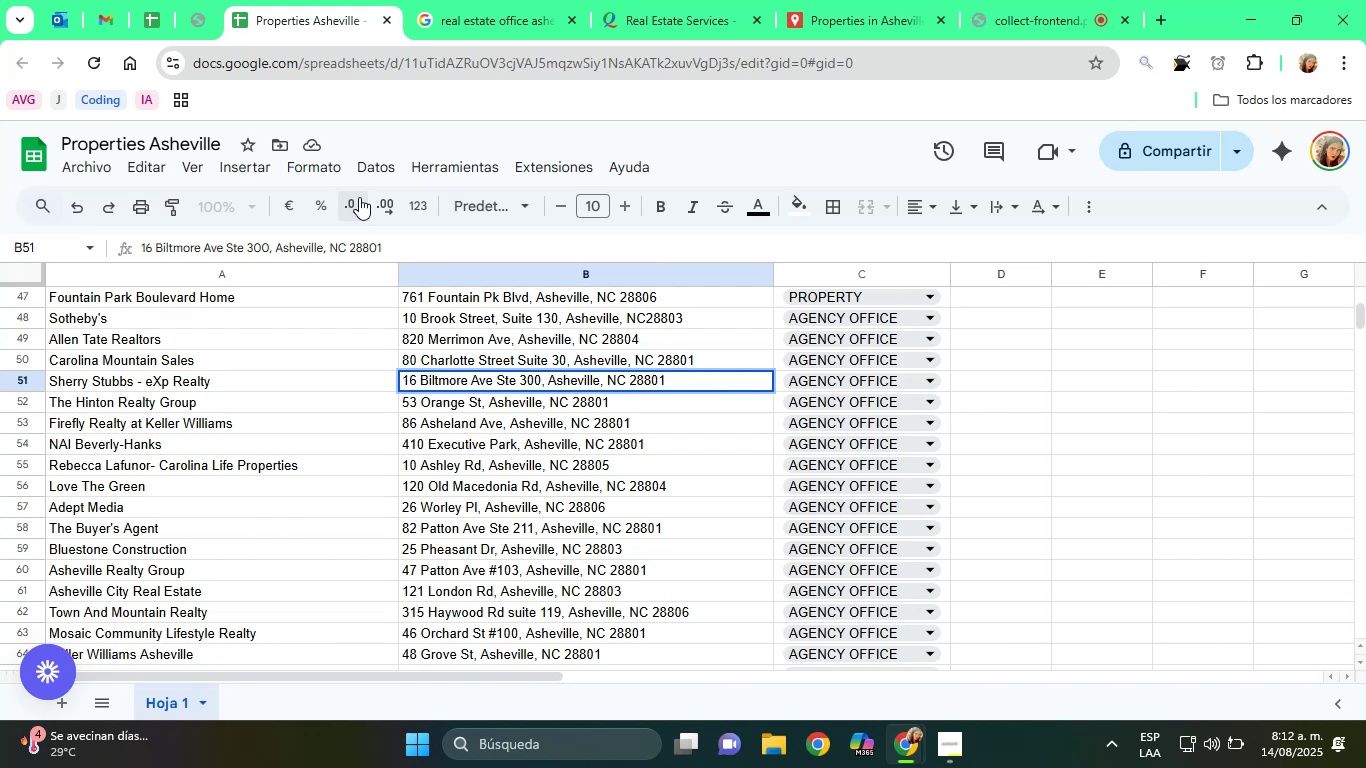 
key(Backspace)
 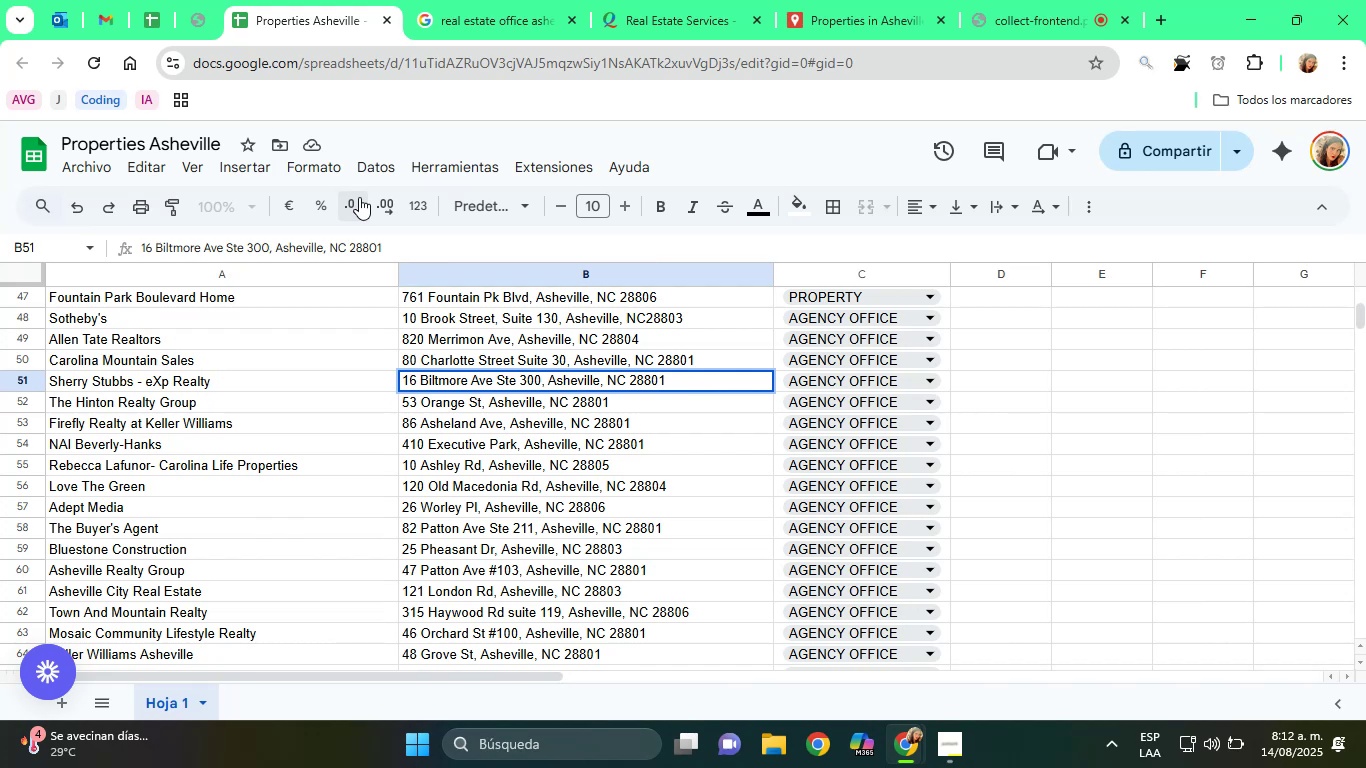 
key(Backspace)
 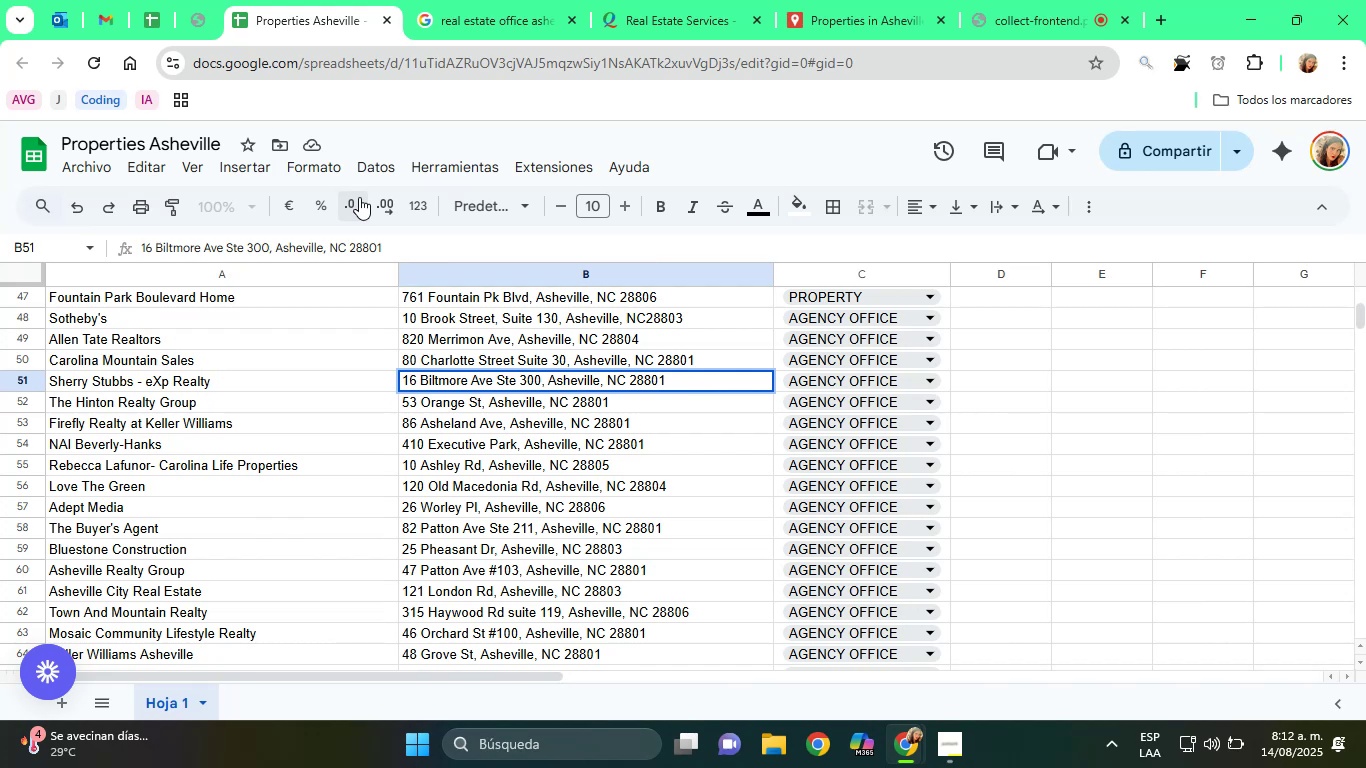 
key(Enter)
 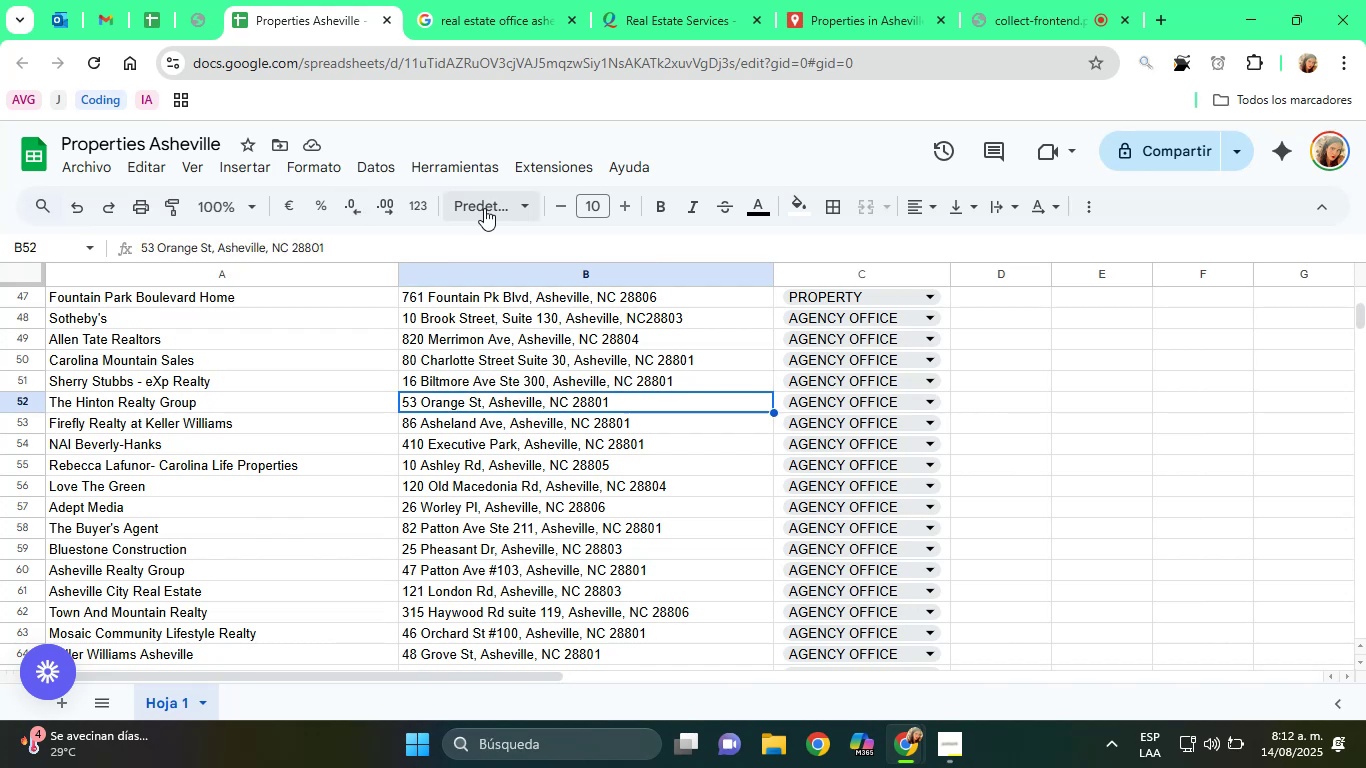 
scroll: coordinate [481, 348], scroll_direction: up, amount: 1.0
 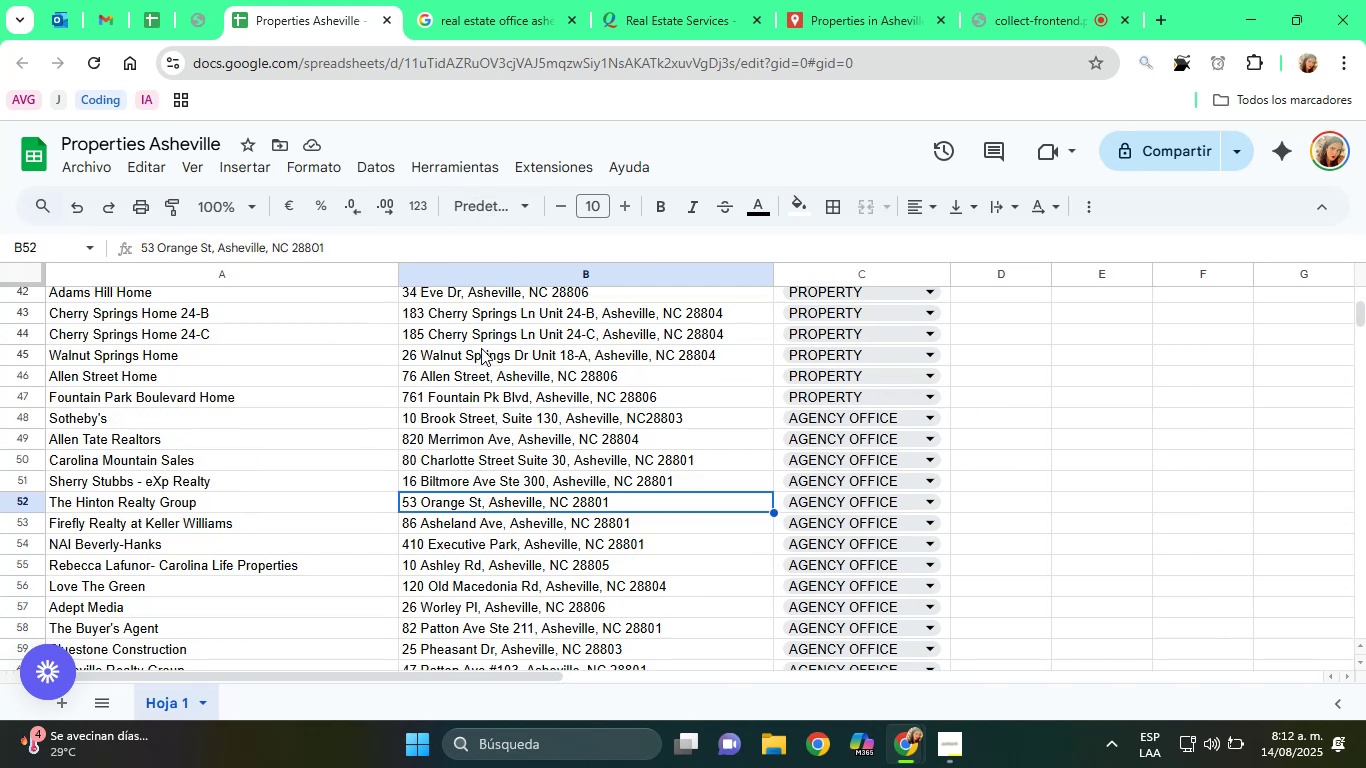 
hold_key(key=ArrowUp, duration=0.33)
 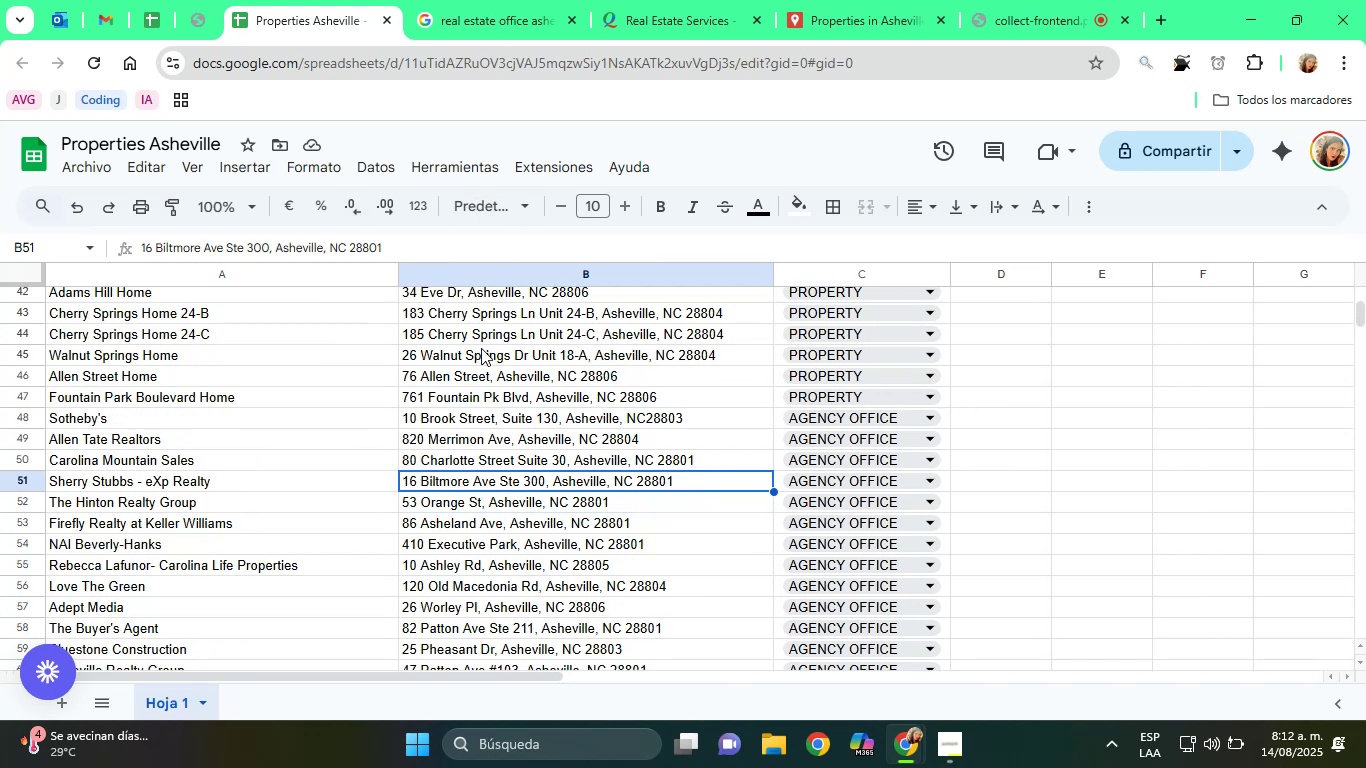 
hold_key(key=ArrowUp, duration=0.57)
 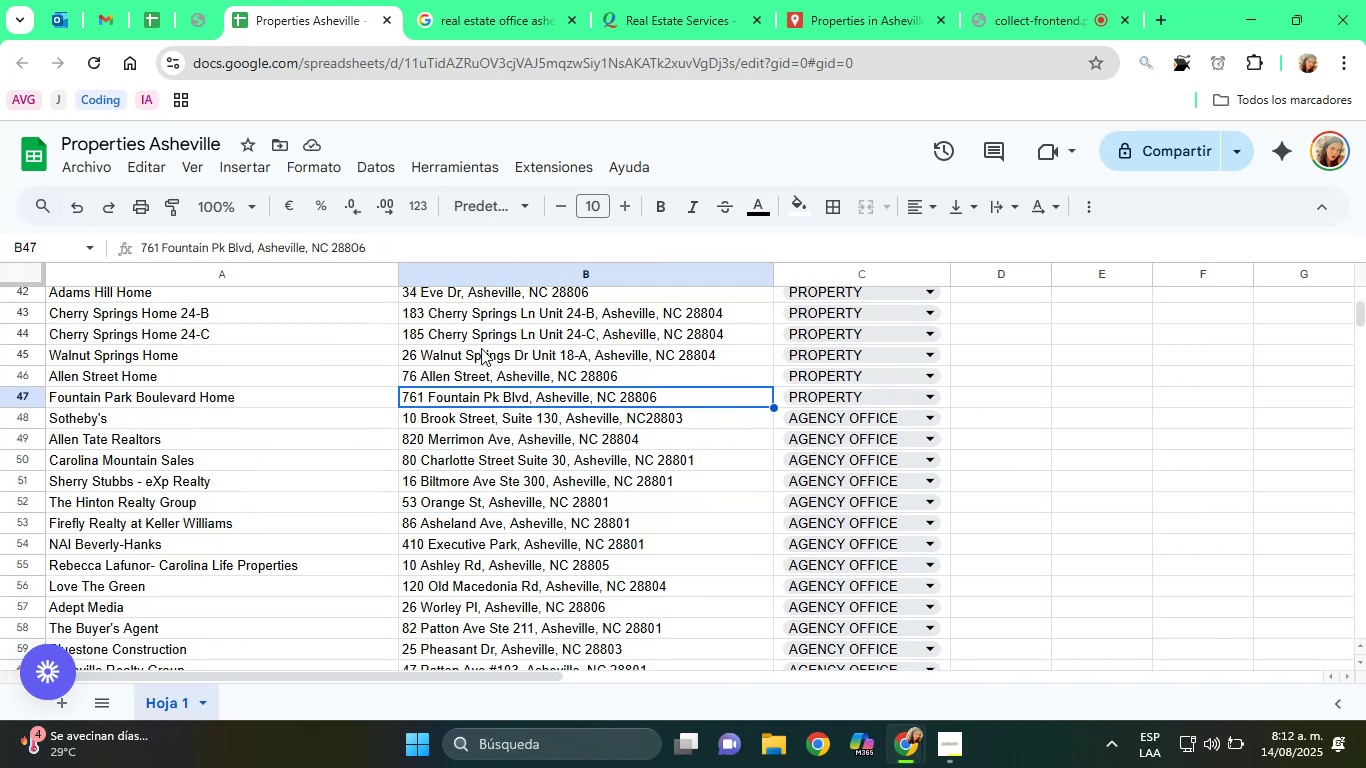 
key(ArrowUp)
 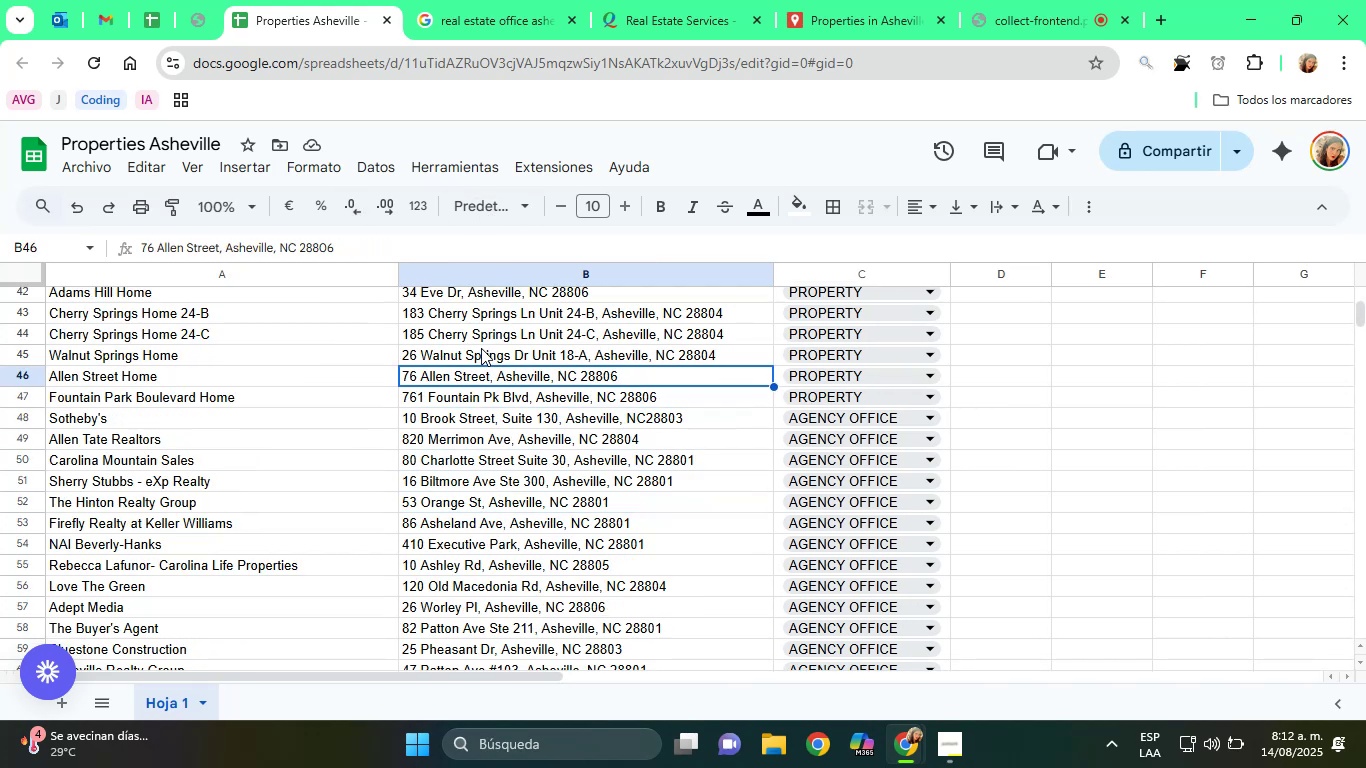 
key(ArrowUp)
 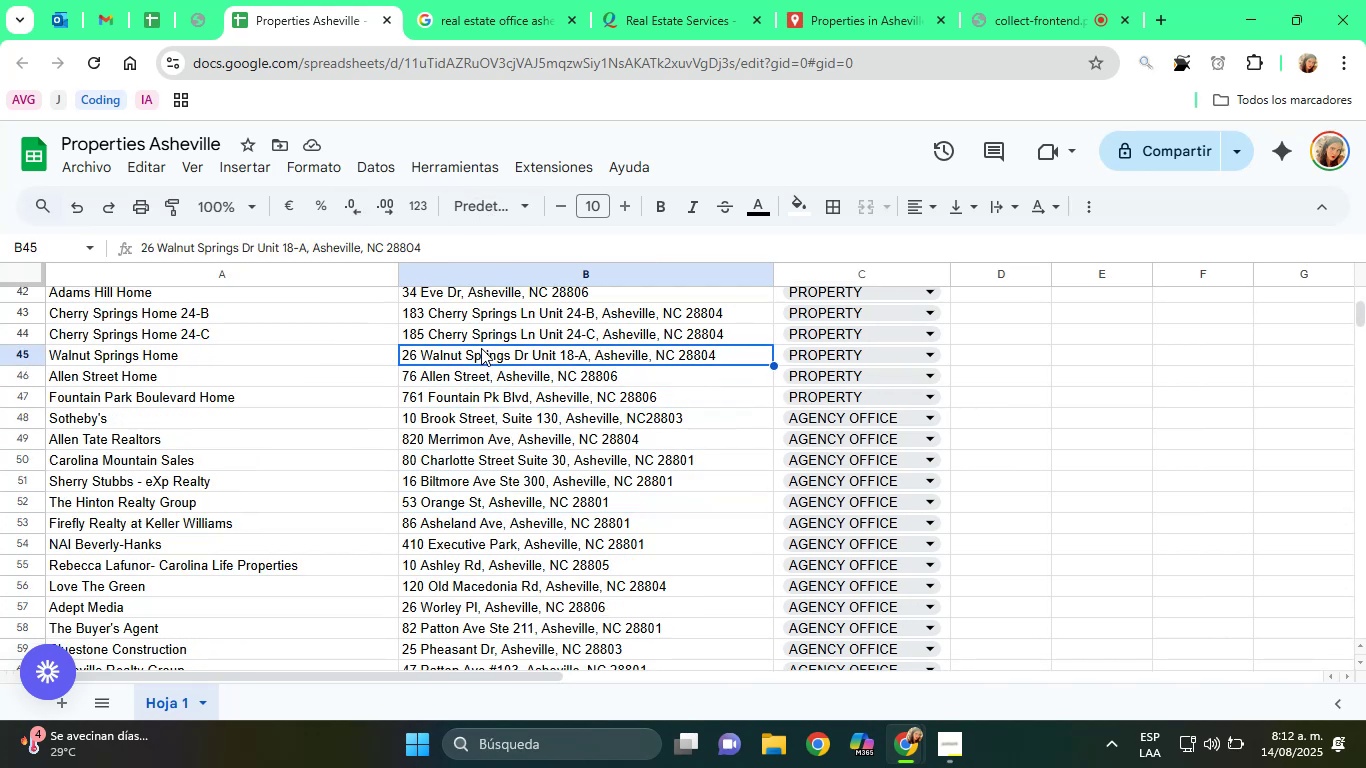 
key(ArrowUp)
 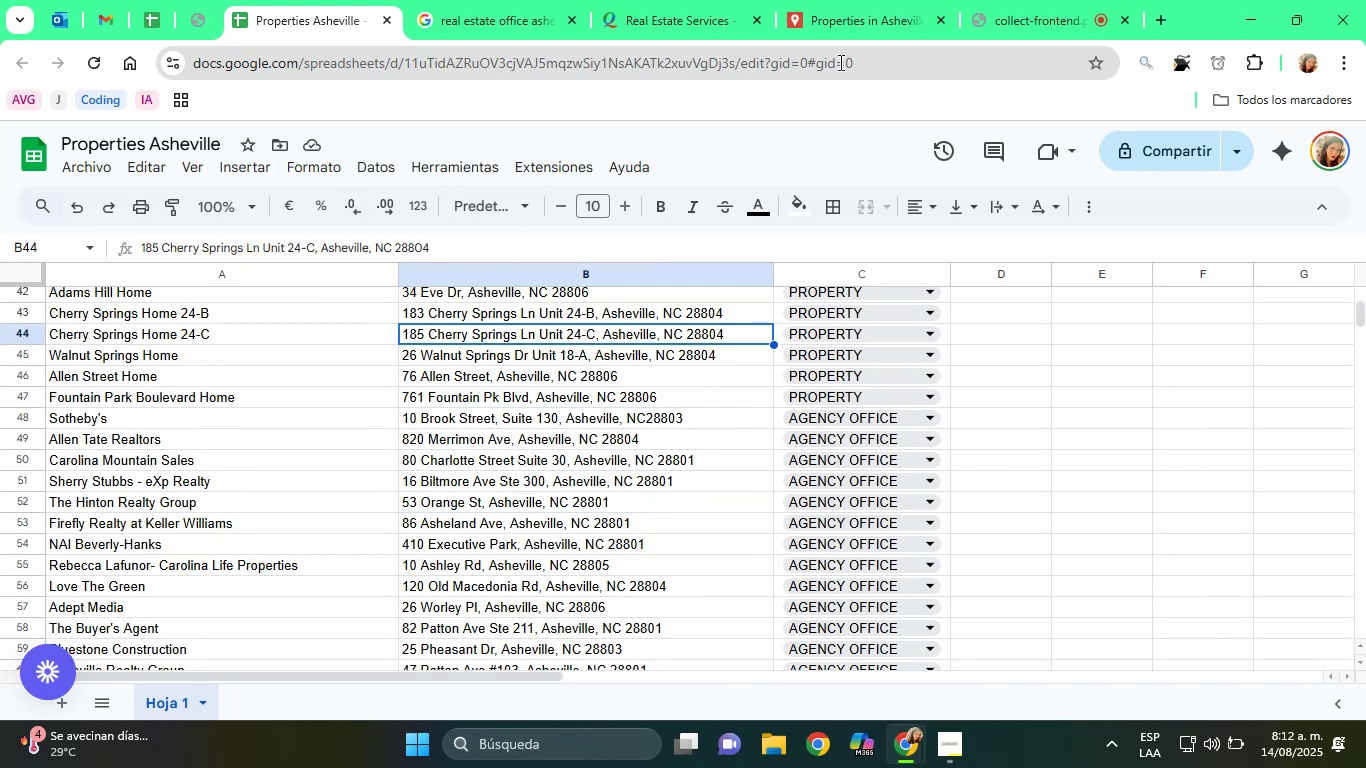 
left_click([882, 0])
 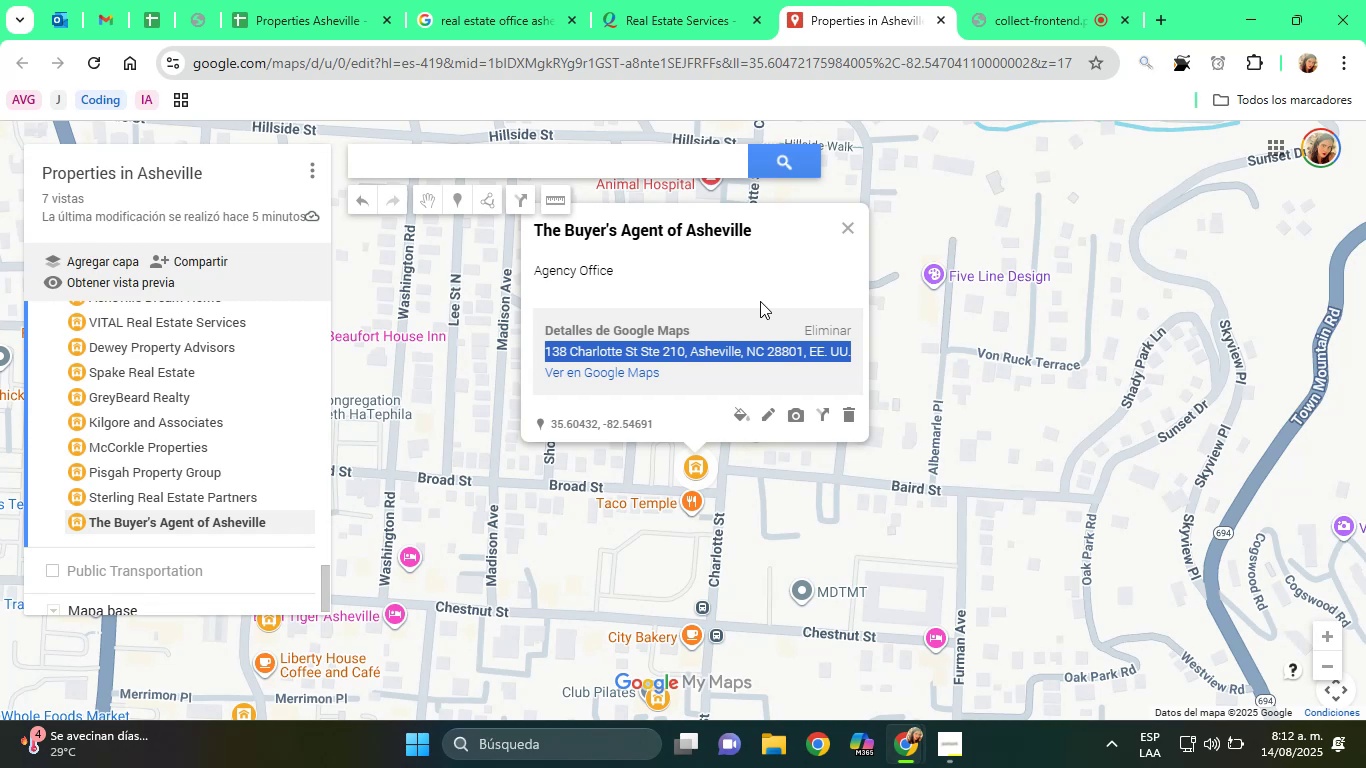 
left_click([672, 0])
 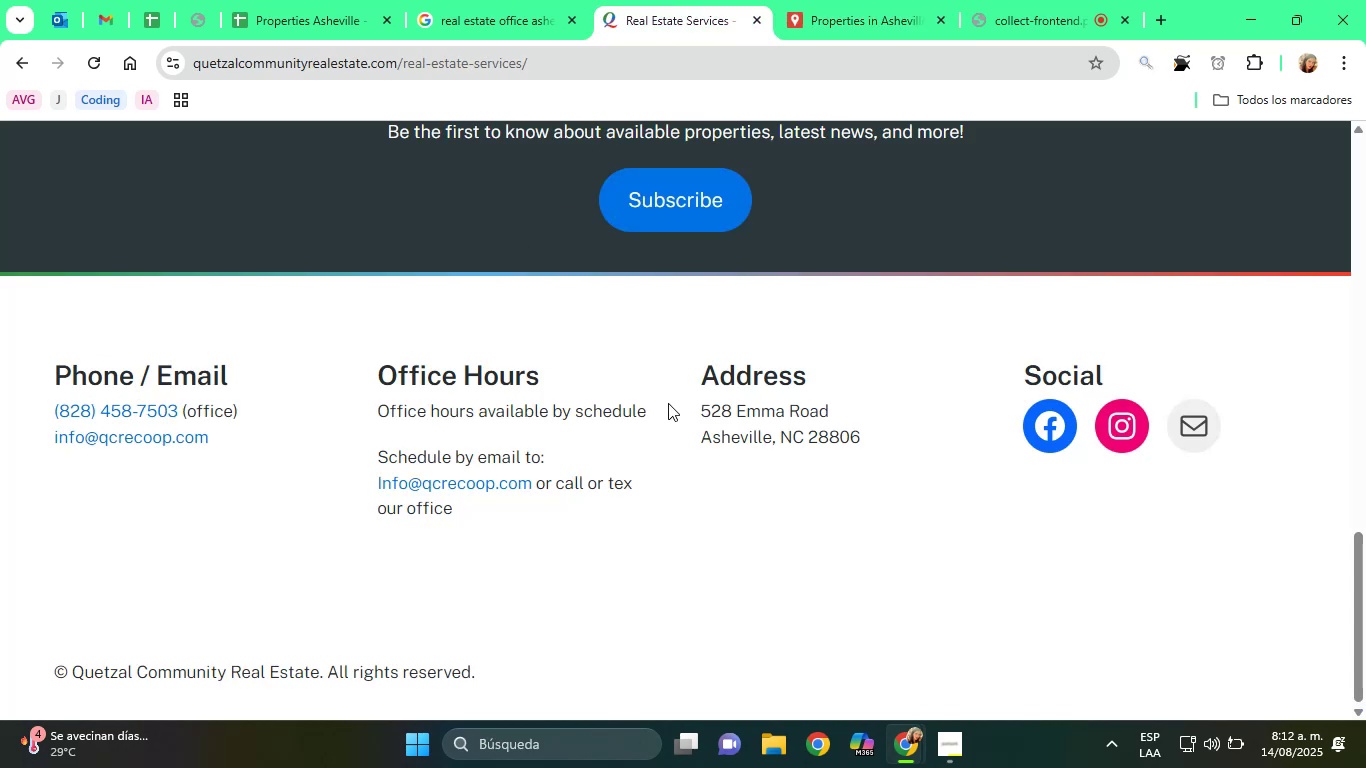 
left_click_drag(start_coordinate=[696, 406], to_coordinate=[863, 433])
 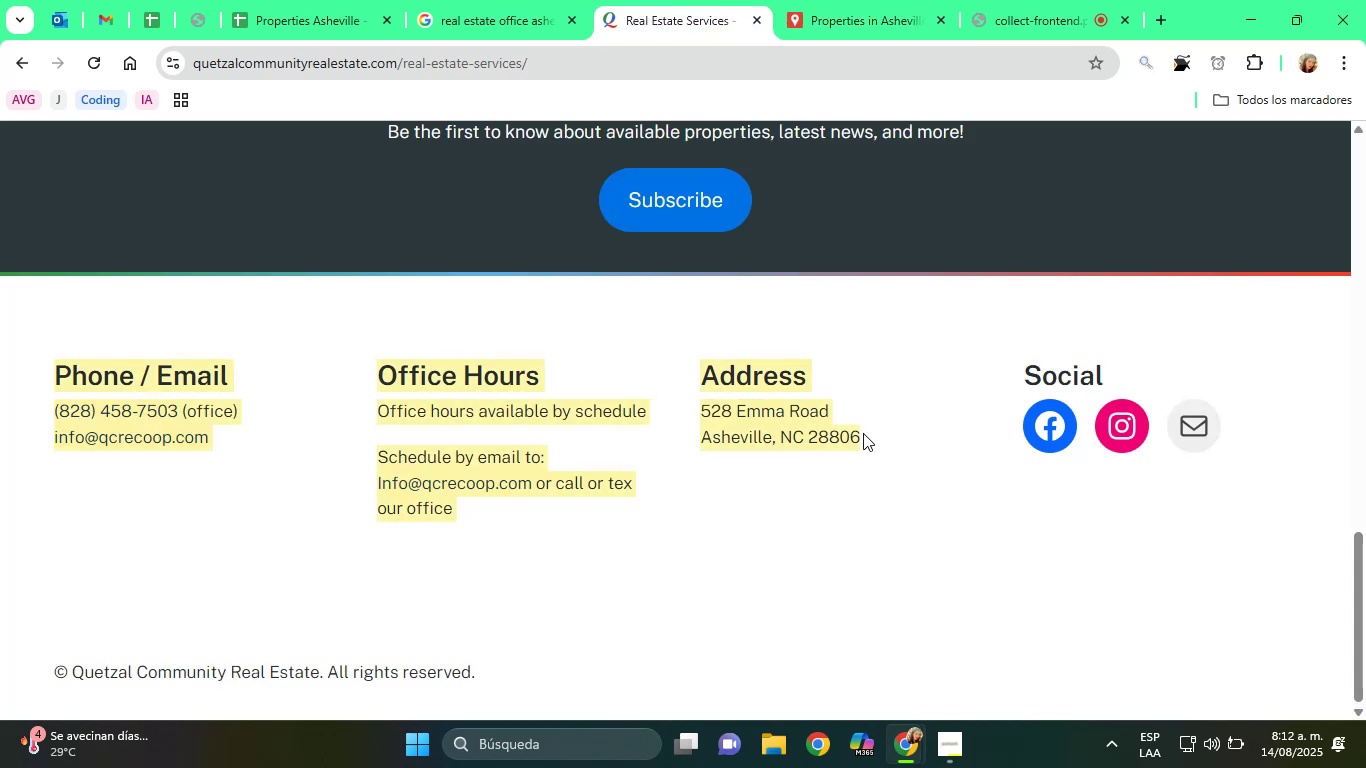 
left_click([863, 433])
 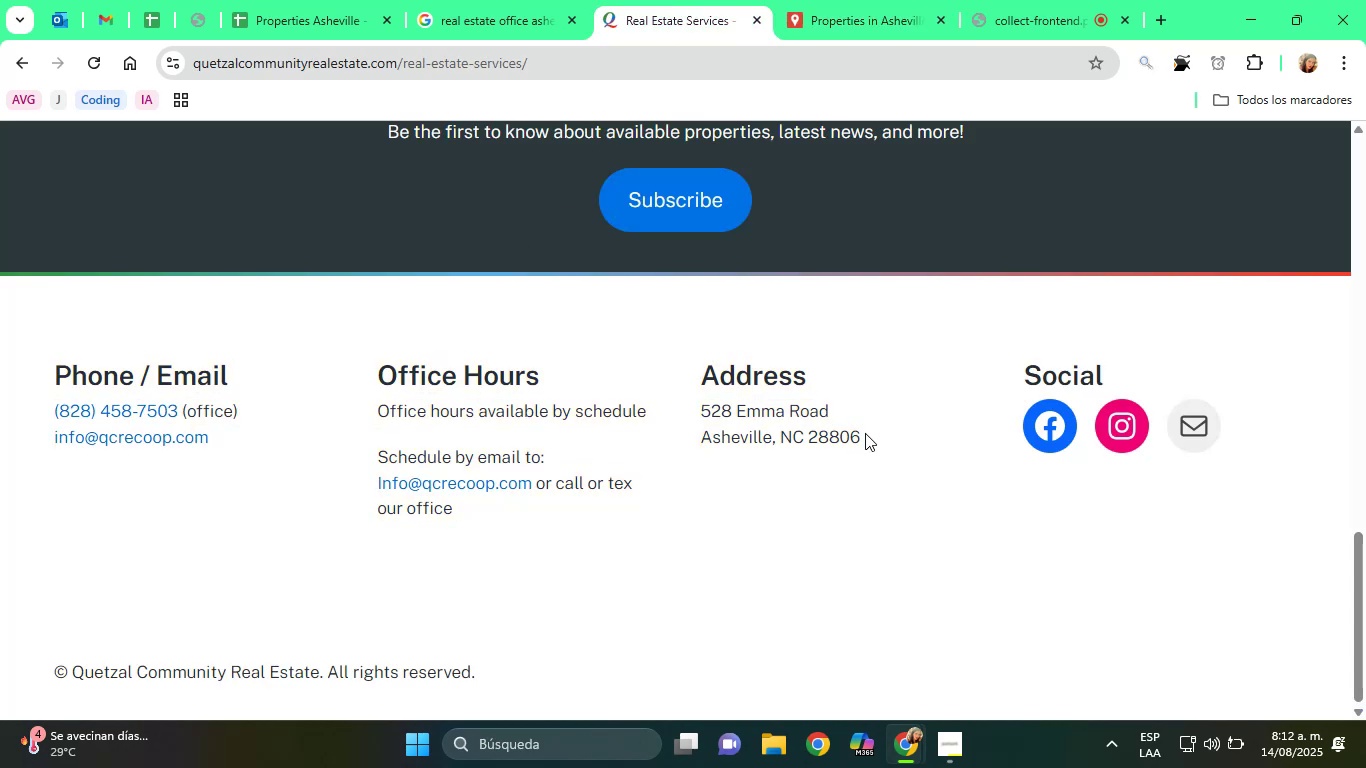 
left_click_drag(start_coordinate=[866, 435], to_coordinate=[700, 412])
 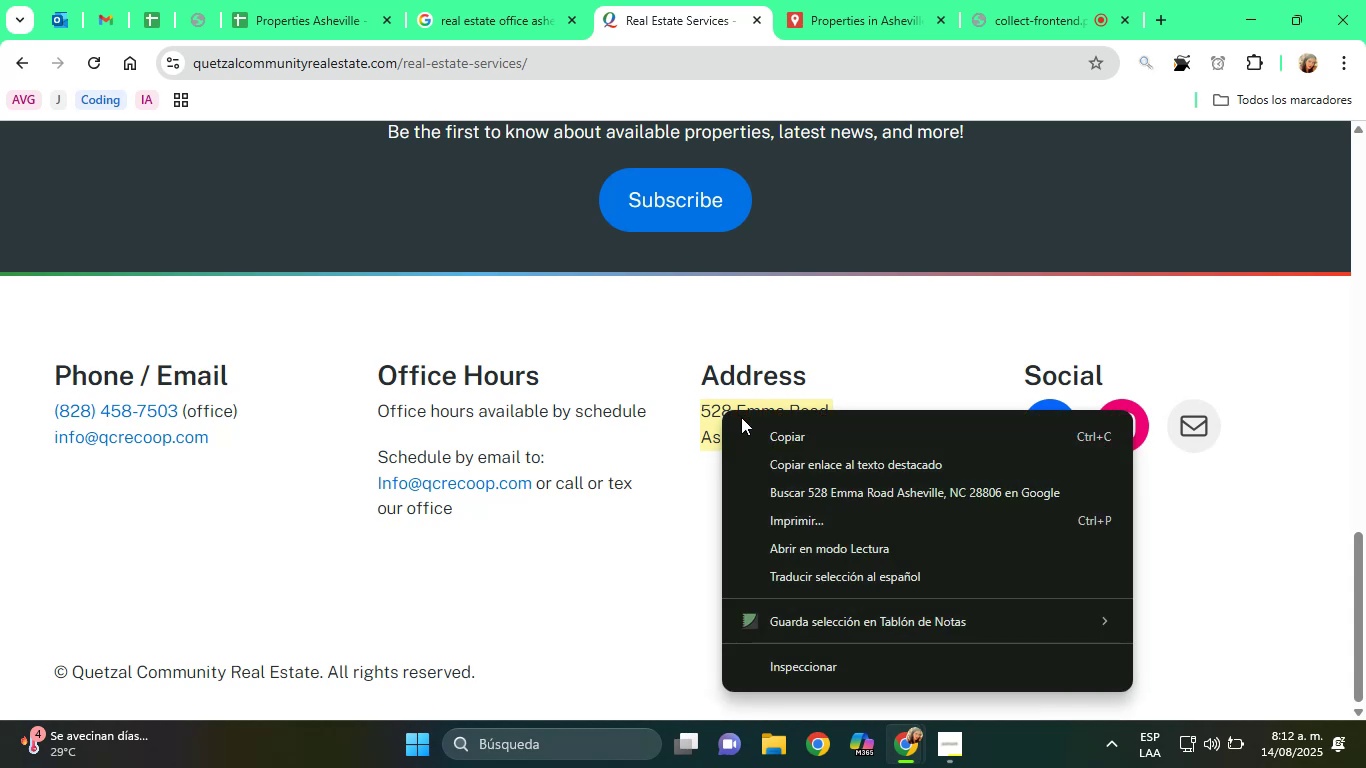 
left_click([772, 434])
 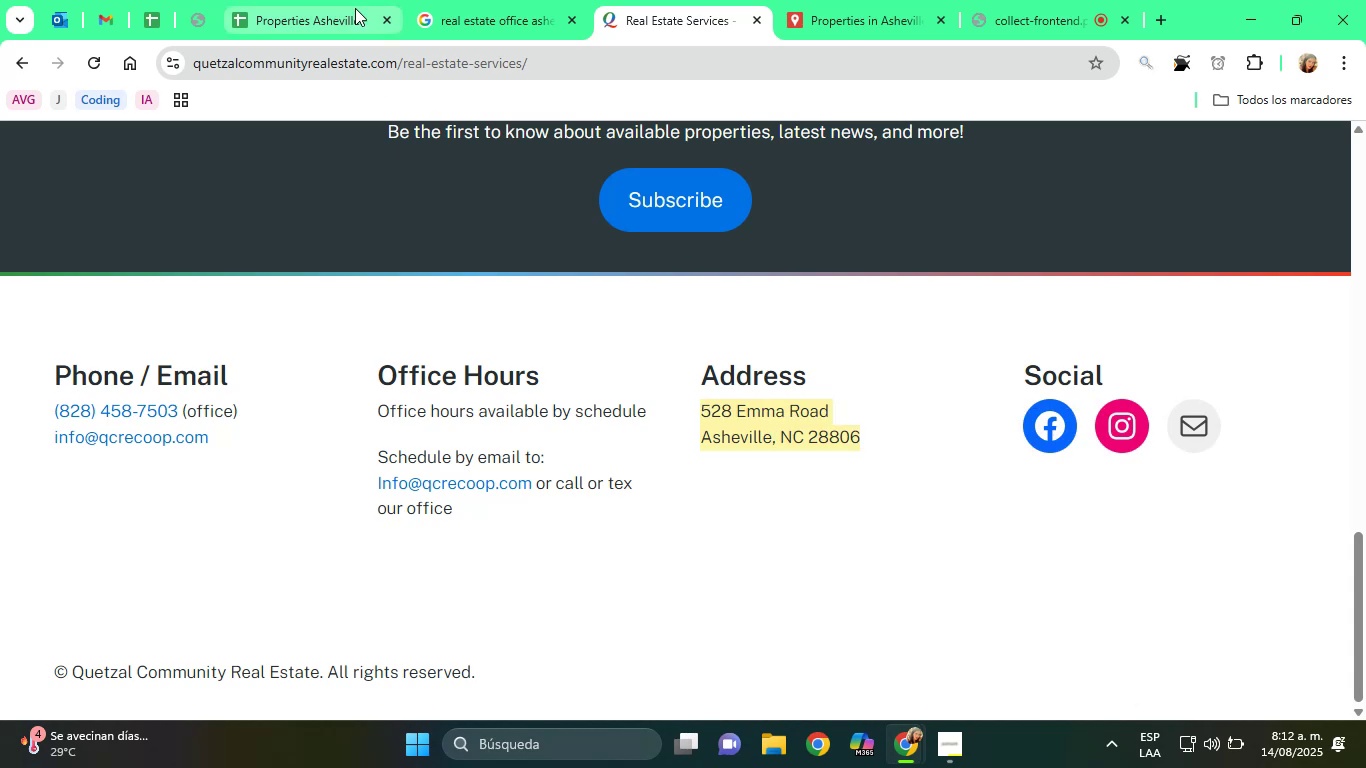 
left_click([351, 0])
 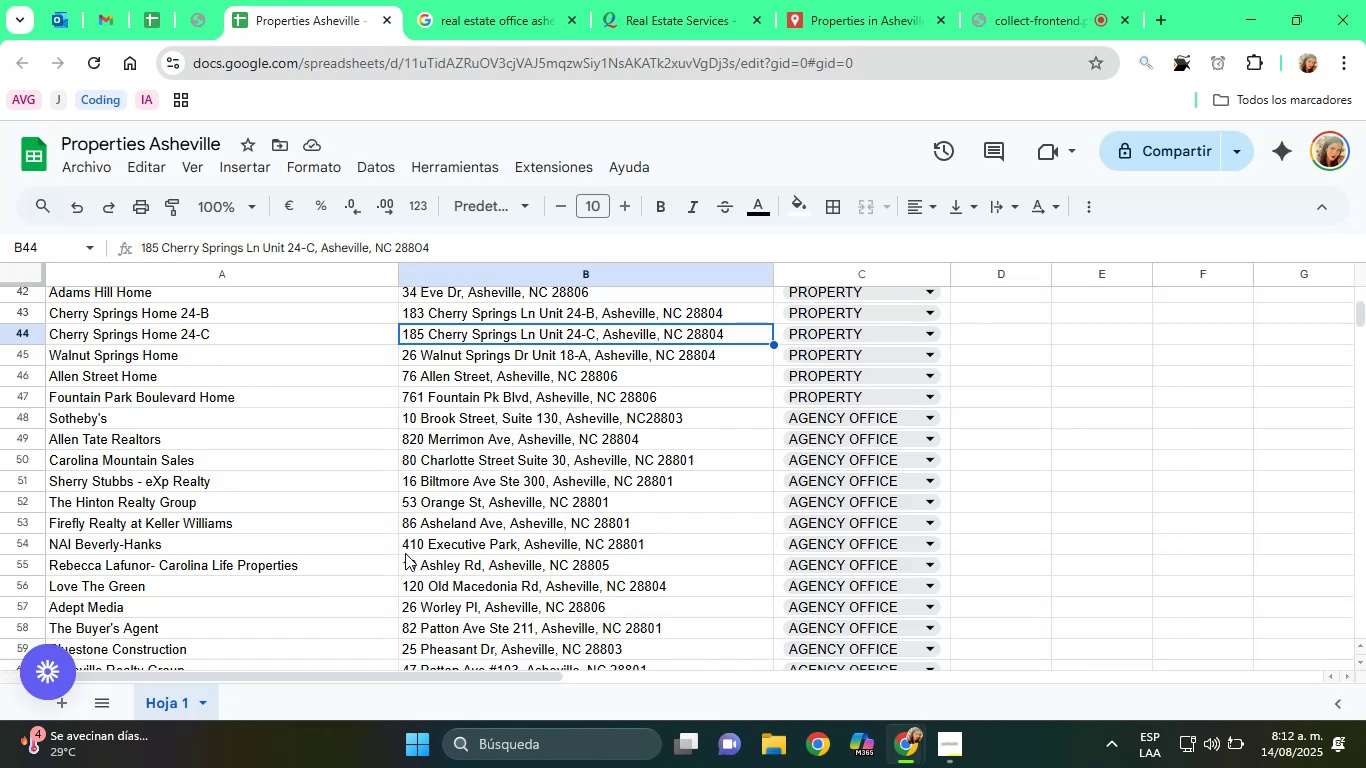 
scroll: coordinate [481, 517], scroll_direction: down, amount: 16.0
 